 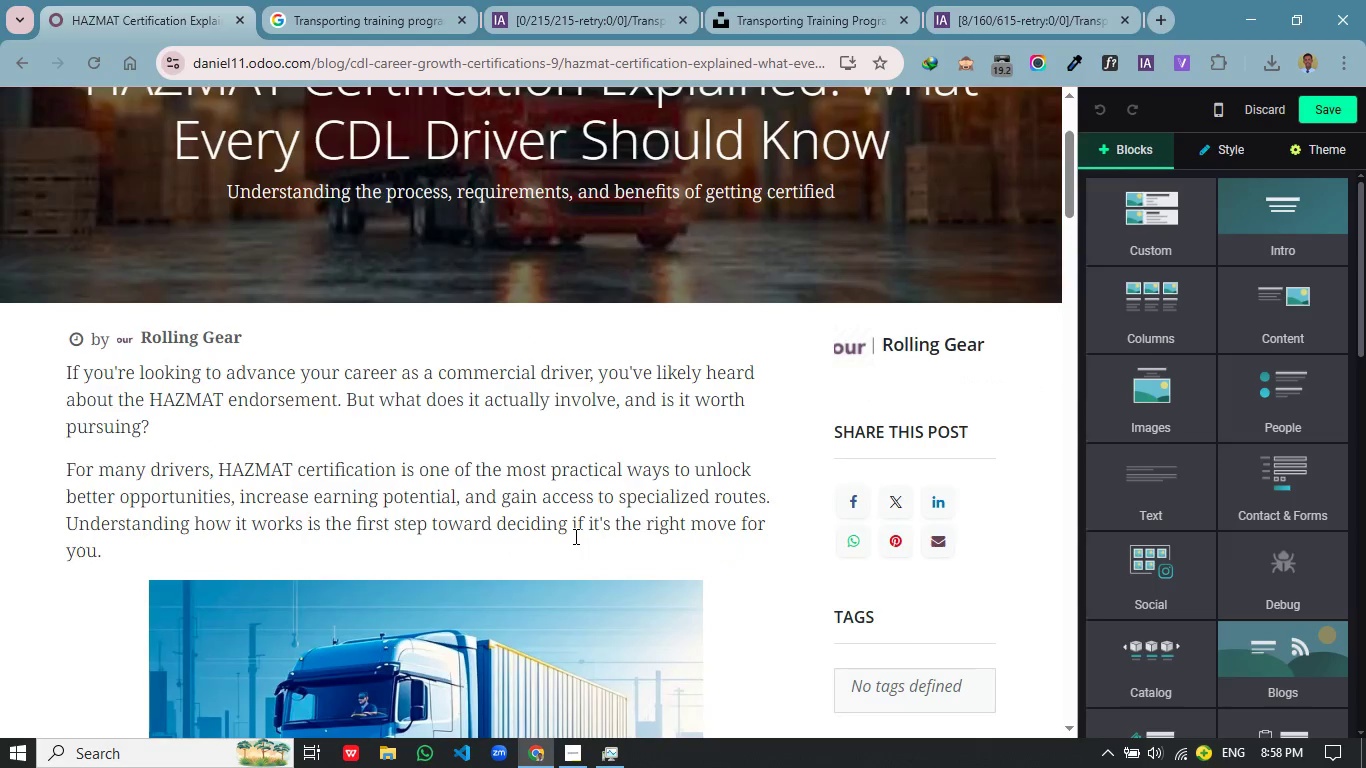 
scroll: coordinate [574, 536], scroll_direction: up, amount: 8.0
 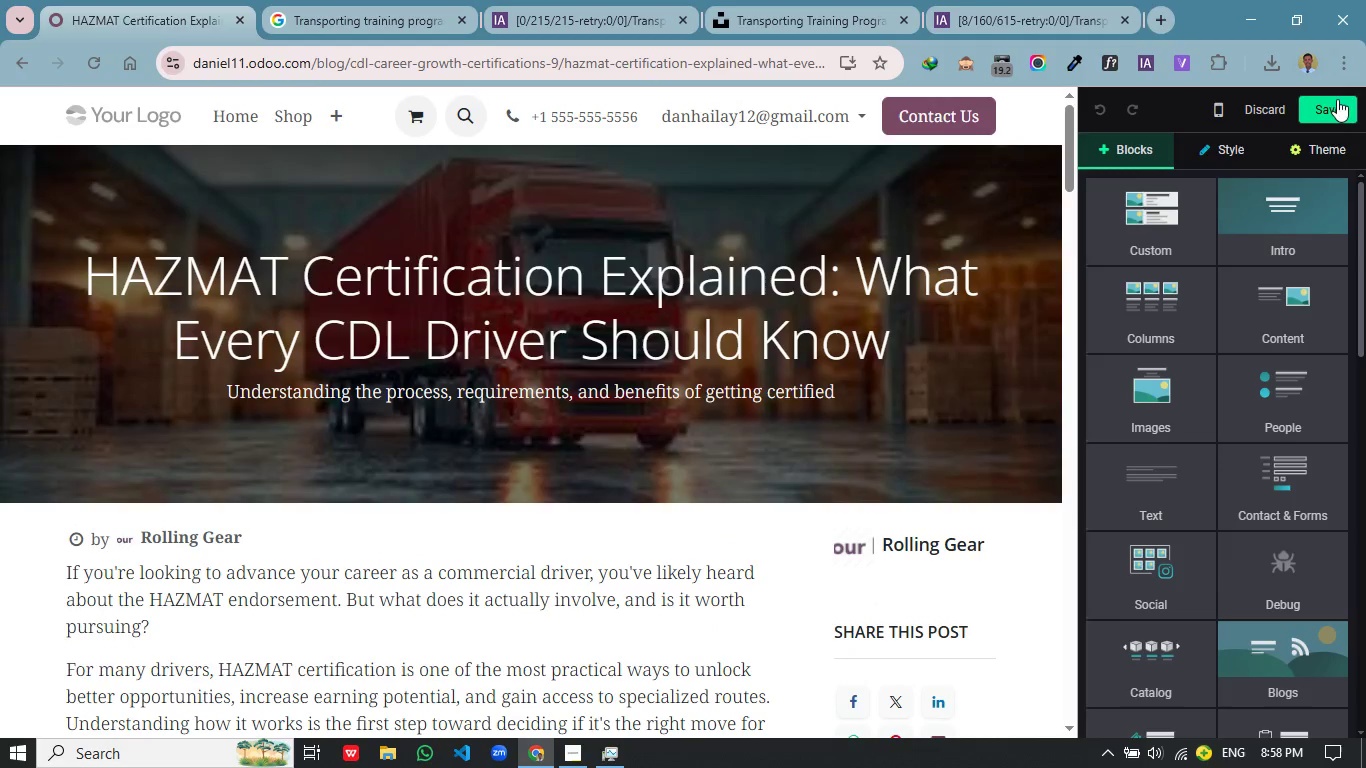 
mouse_move([1285, 117])
 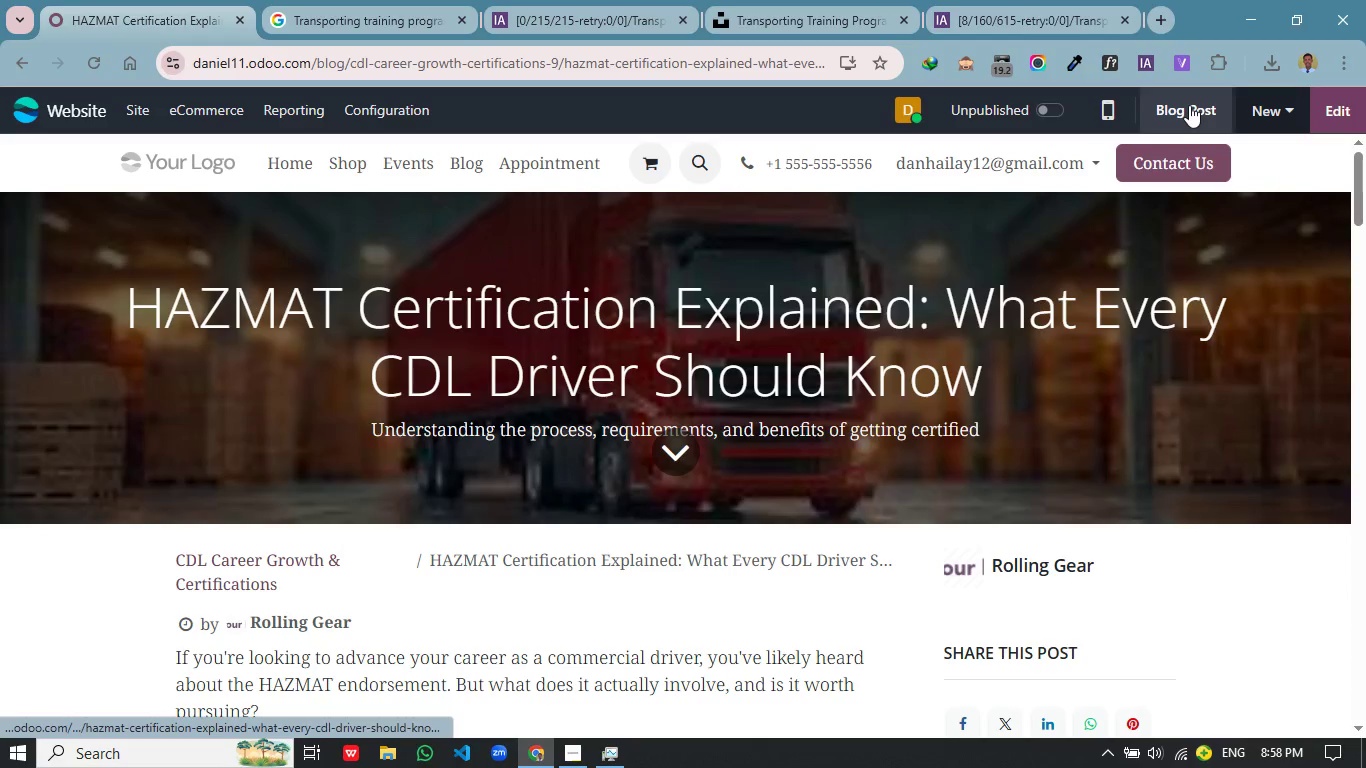 
left_click([1189, 105])
 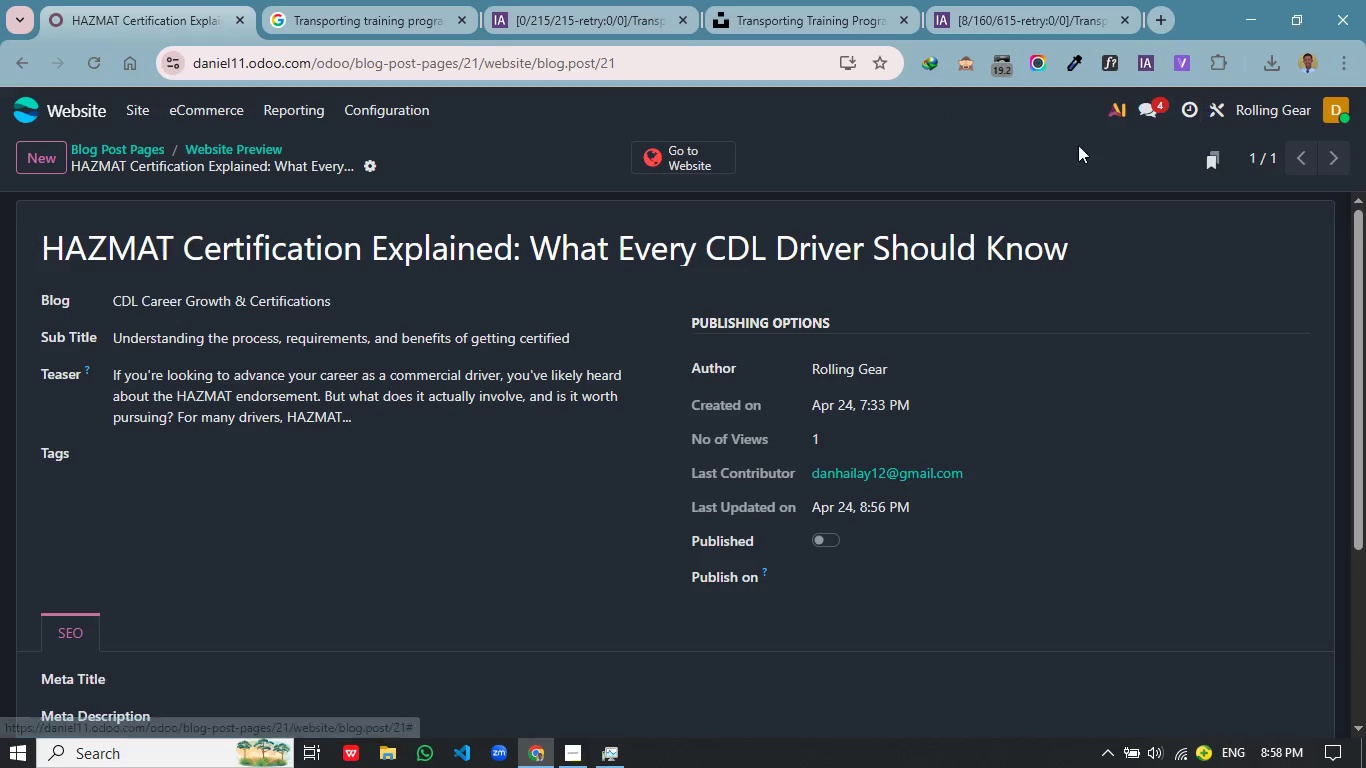 
left_click([286, 344])
 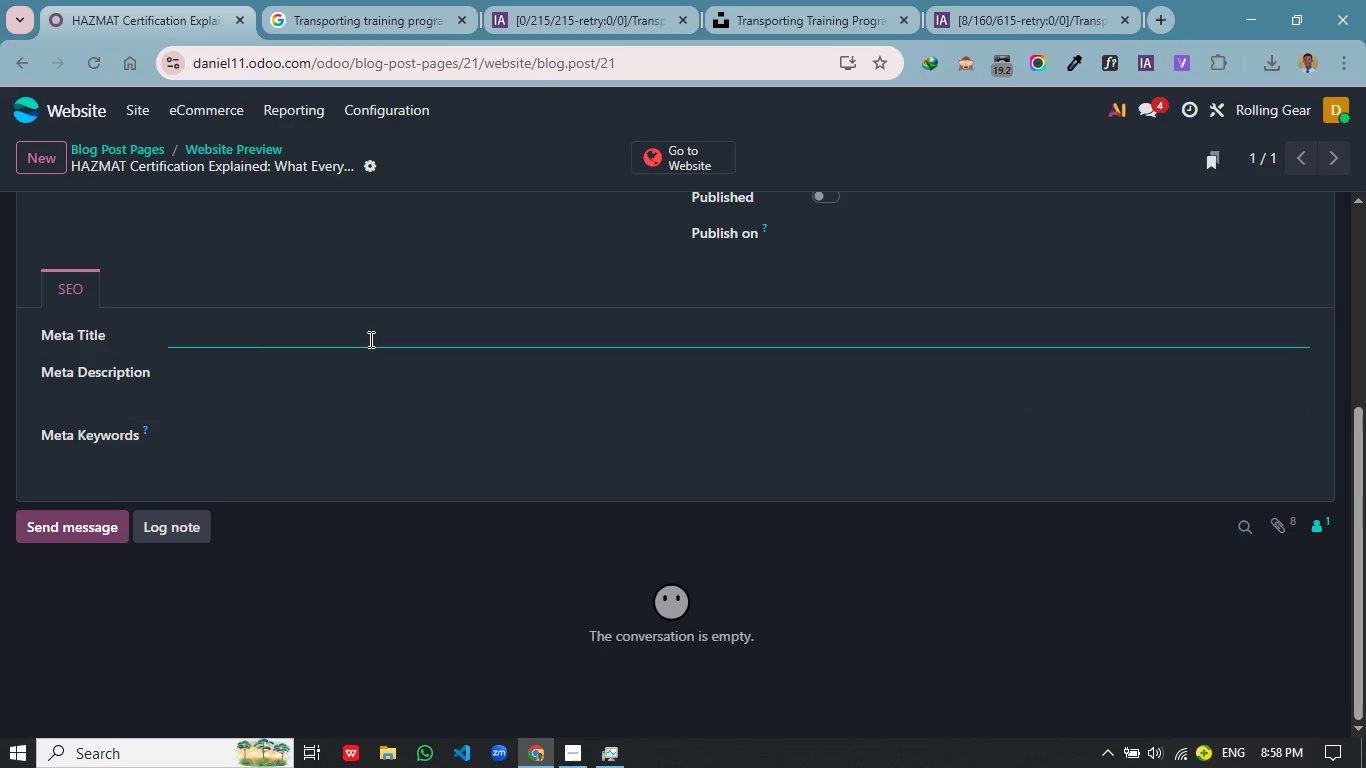 
scroll: coordinate [393, 269], scroll_direction: down, amount: 5.0
 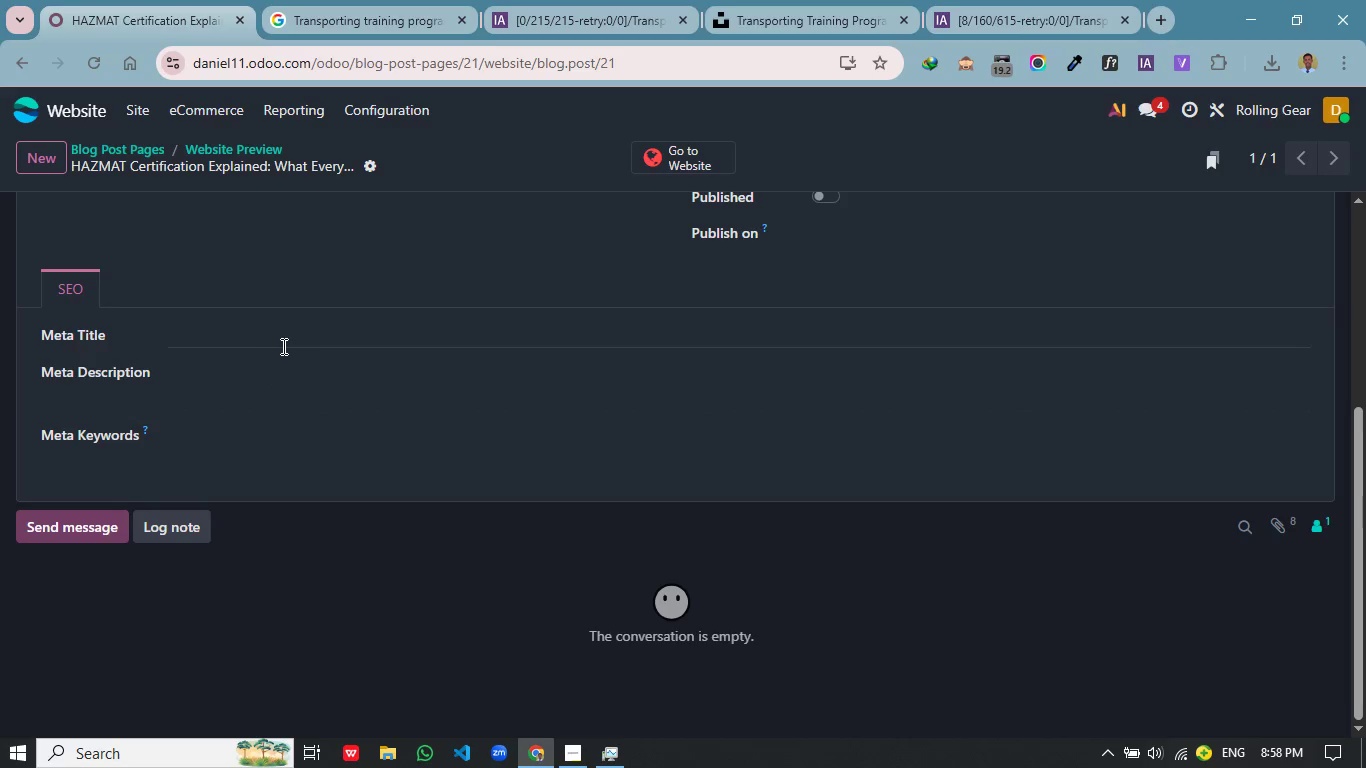 
key(Control+ControlLeft)
 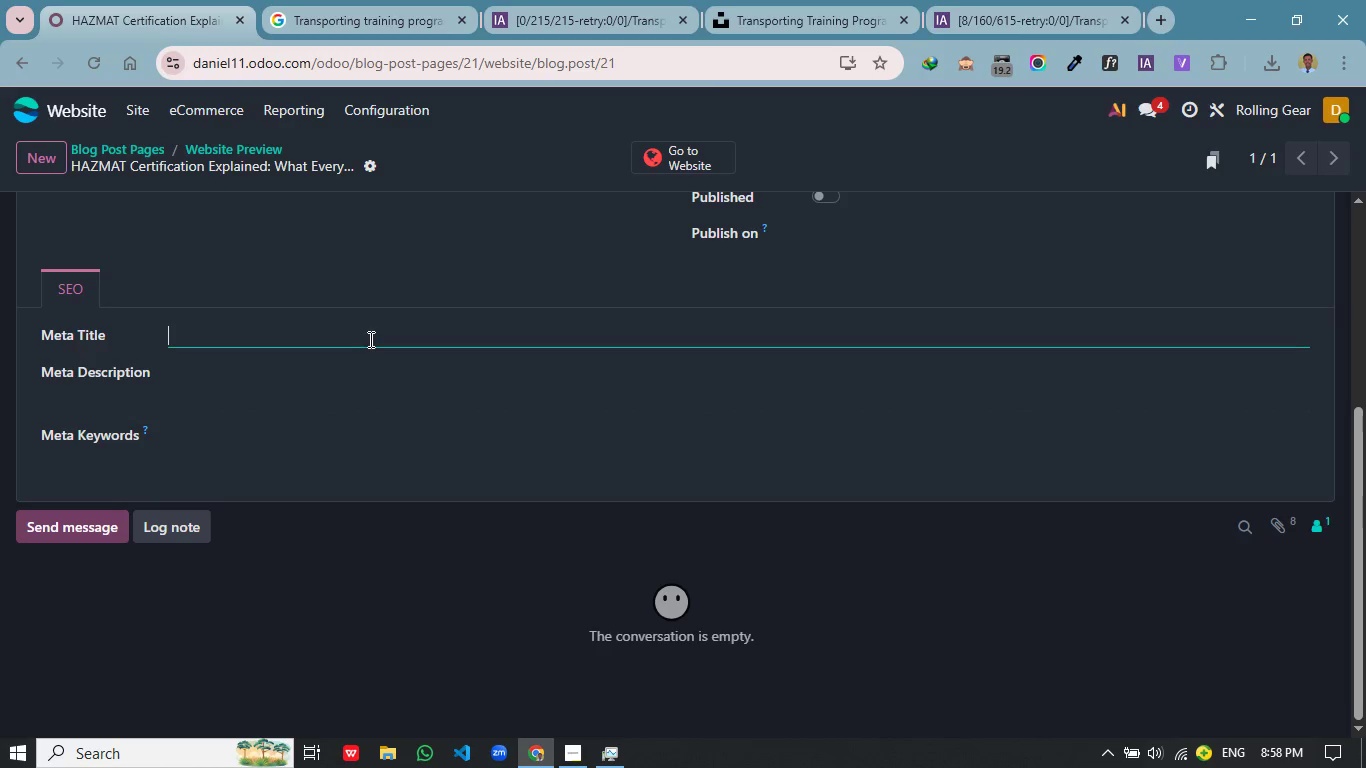 
key(Control+V)
 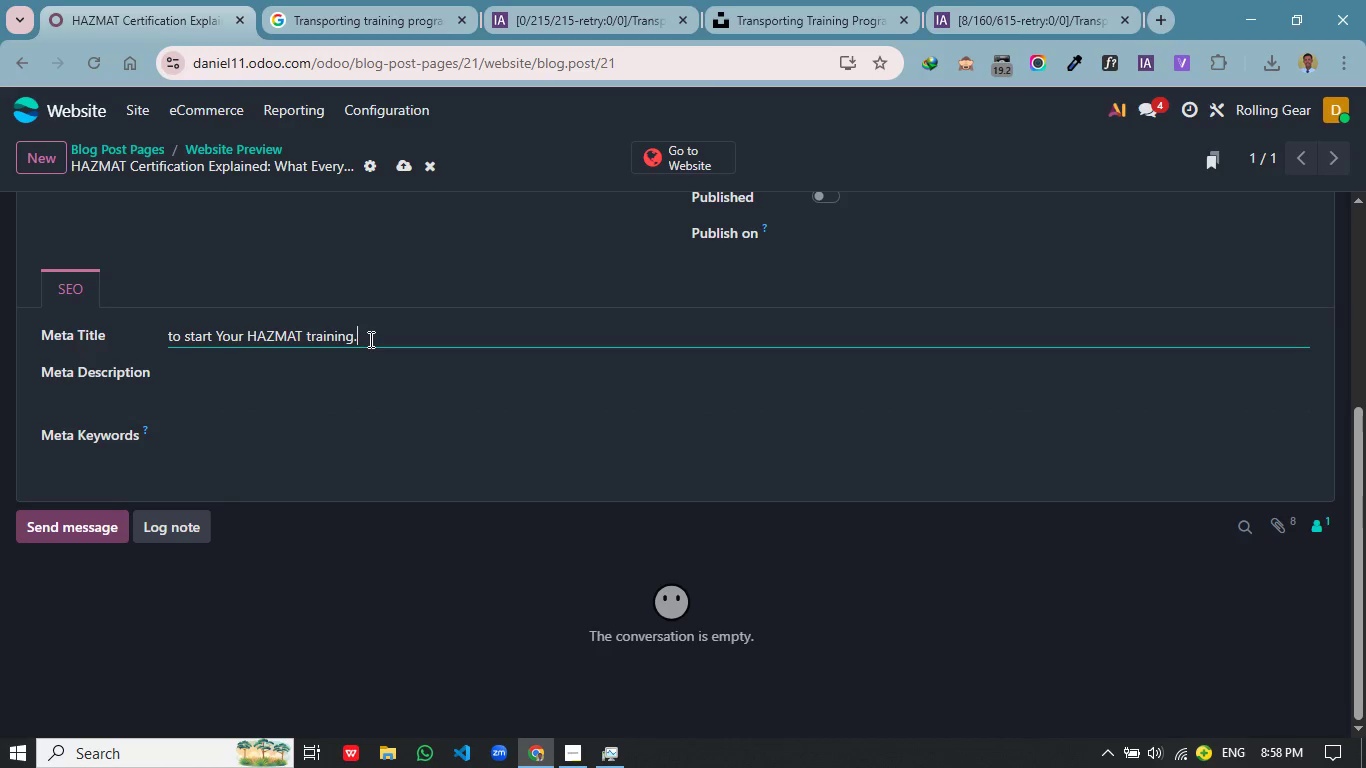 
key(Control+Z)
 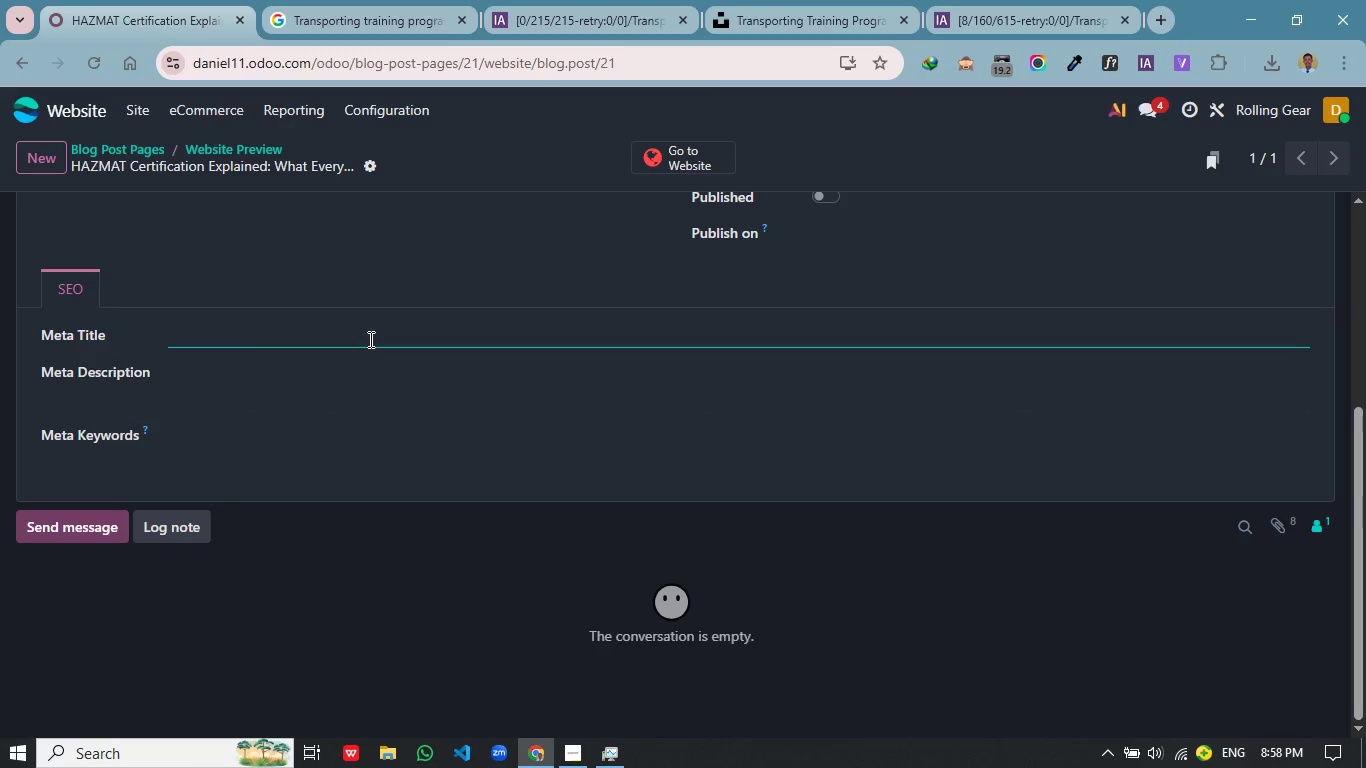 
type(HAZMAT Certification E)
key(Backspace)
type(Guide for CDL Drivers | rE)
key(Backspace)
key(Backspace)
type(Requirements & PROC)
key(Backspace)
key(Backspace)
key(Backspace)
type(rocess)
 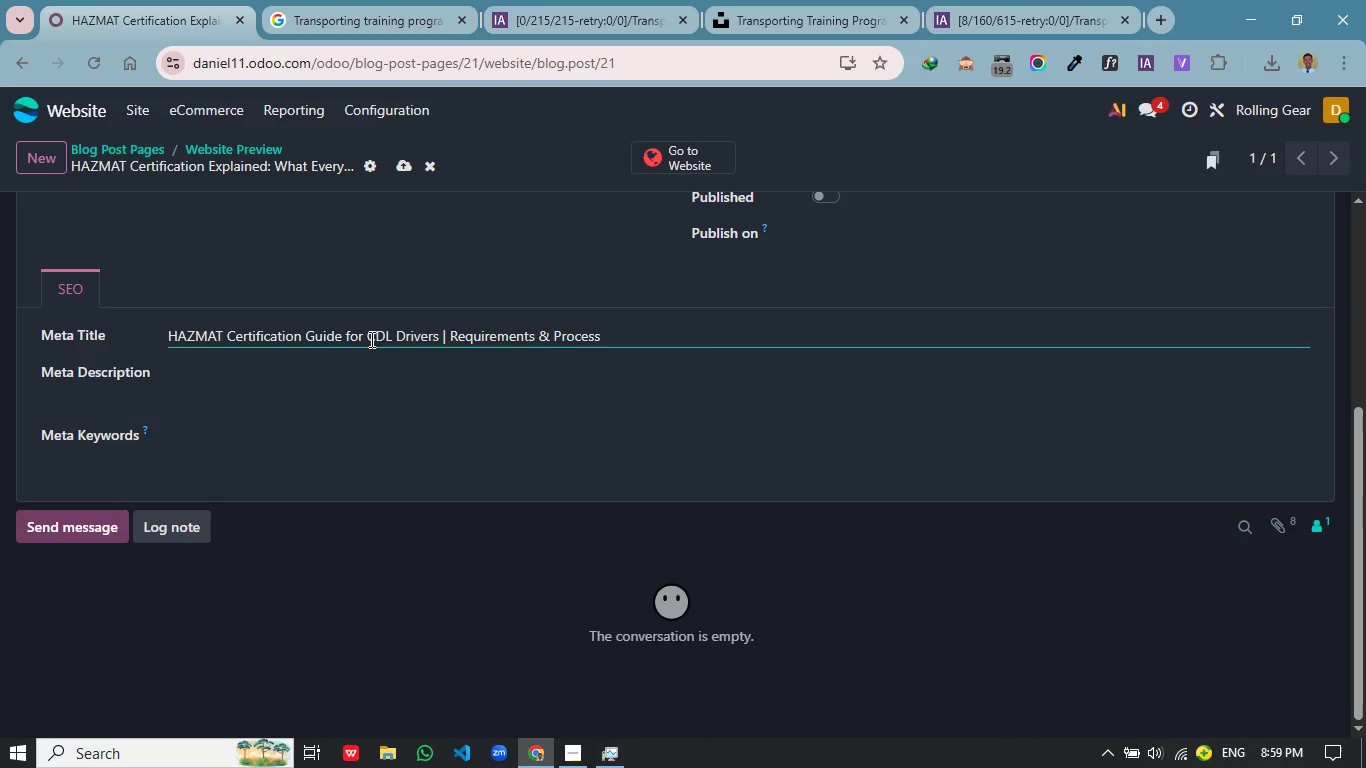 
left_click([341, 397])
 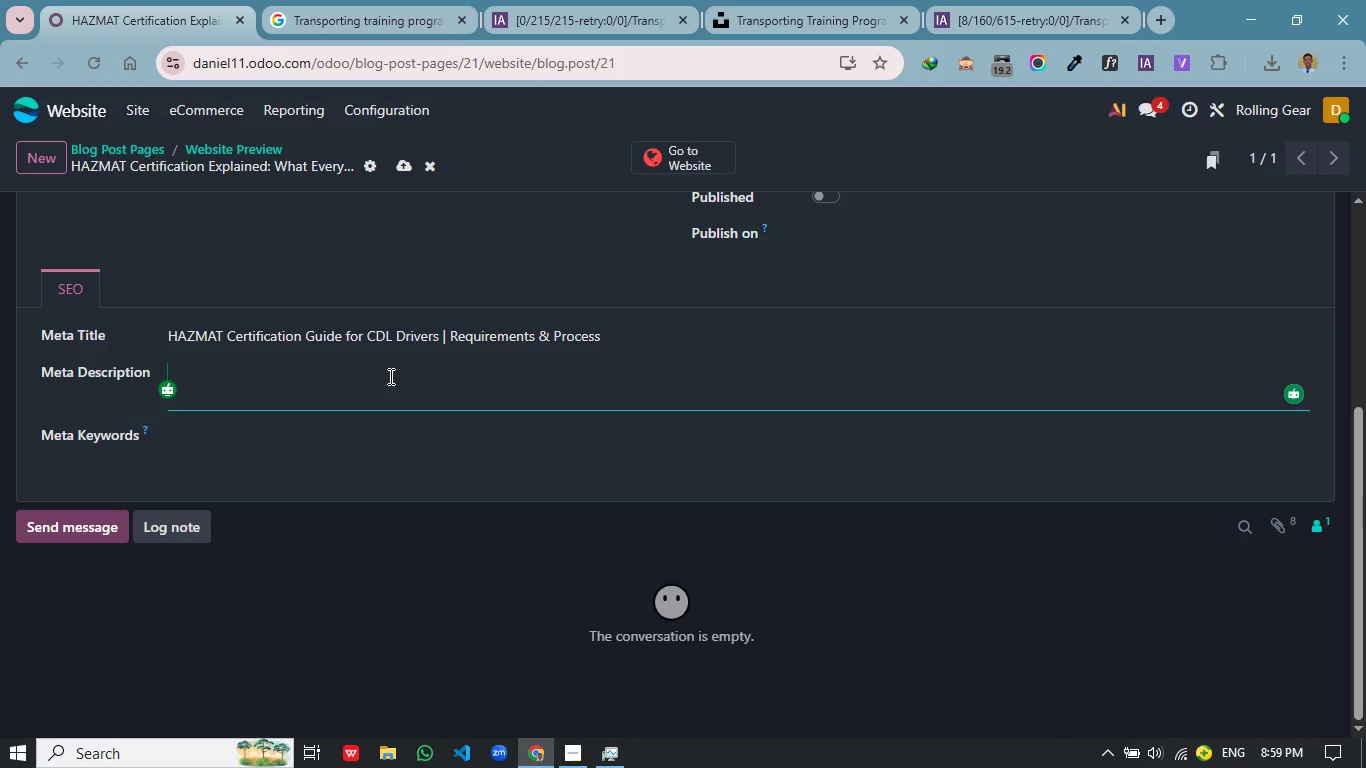 
type(Learn how to get a HAZMAT endorsement, including rq)
key(Backspace)
type(equrements, testing and benefits for CDL driers.)
 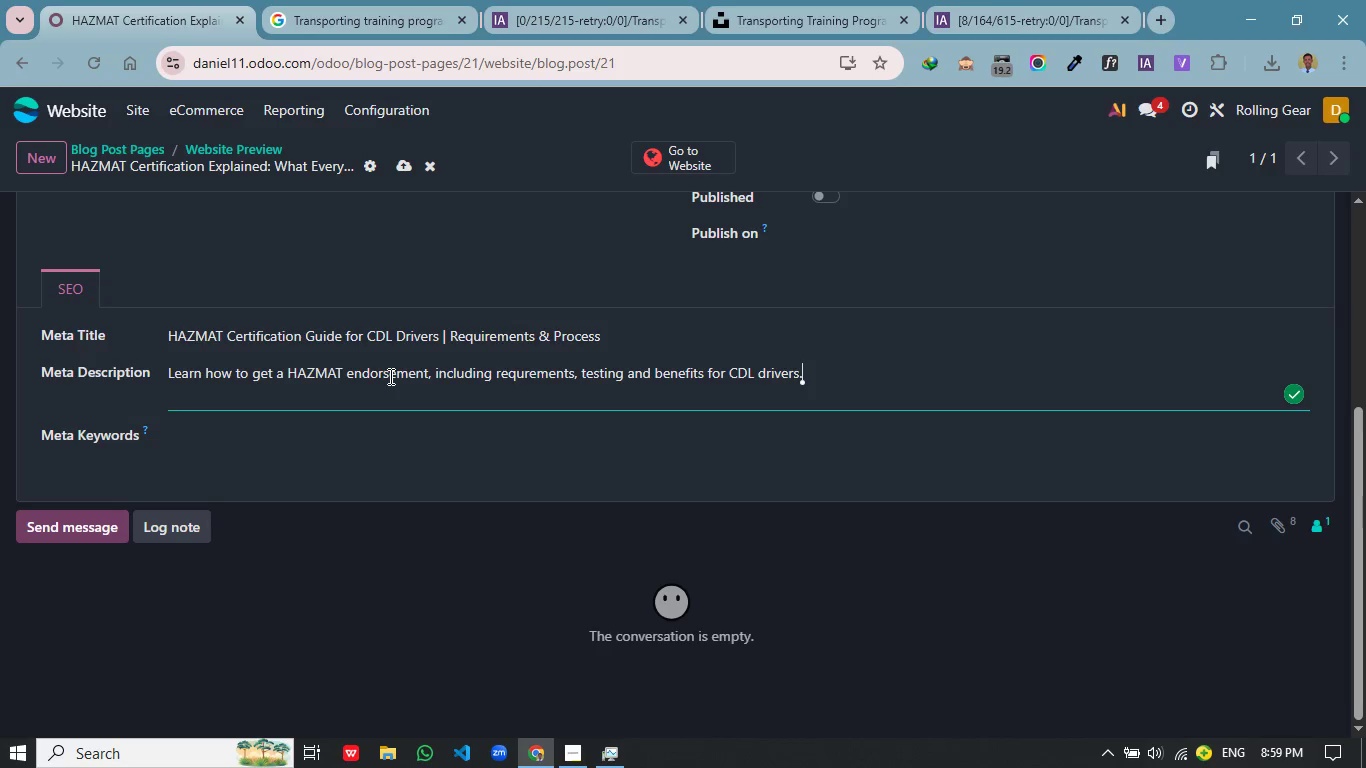 
left_click([380, 436])
 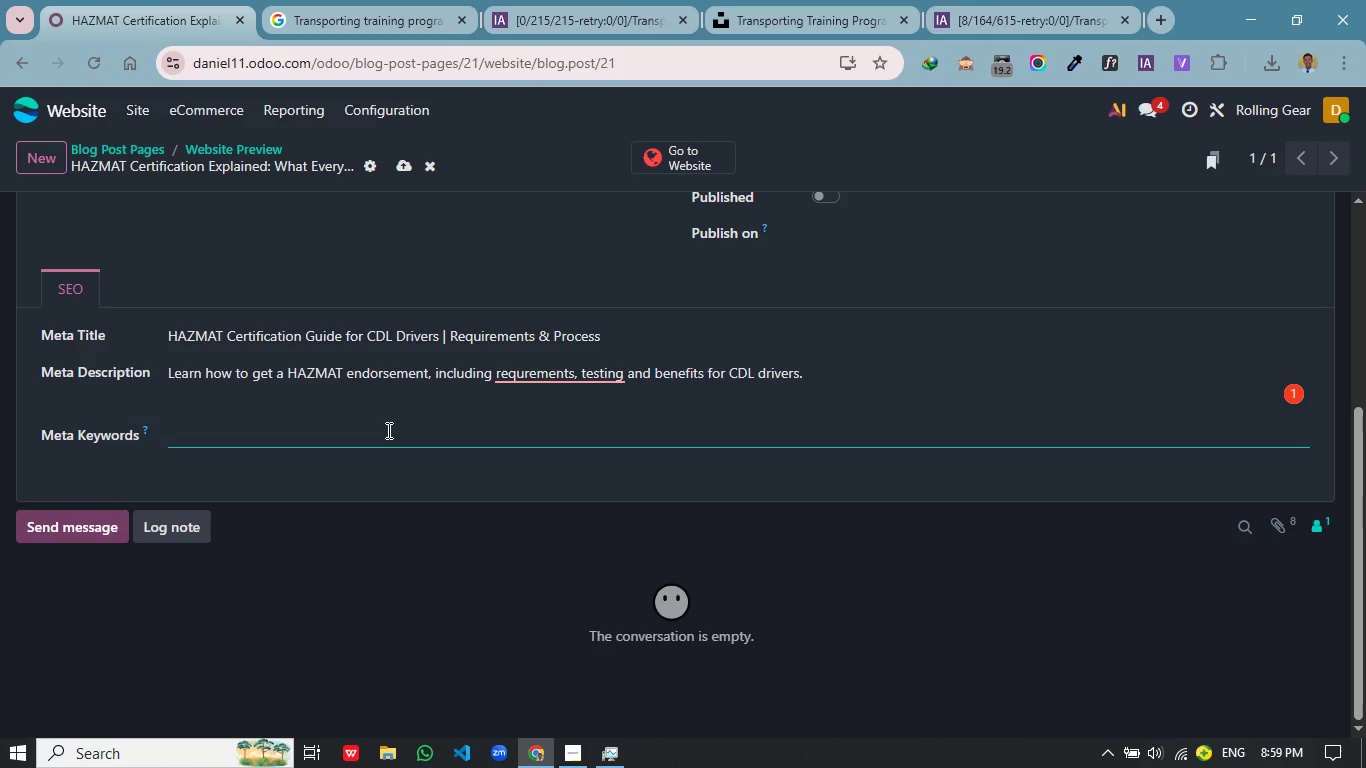 
type(HAZMAL)
key(Backspace)
type(T certification, CDL HAZMAT requirements, truck driver training, hazardous materials icense)
 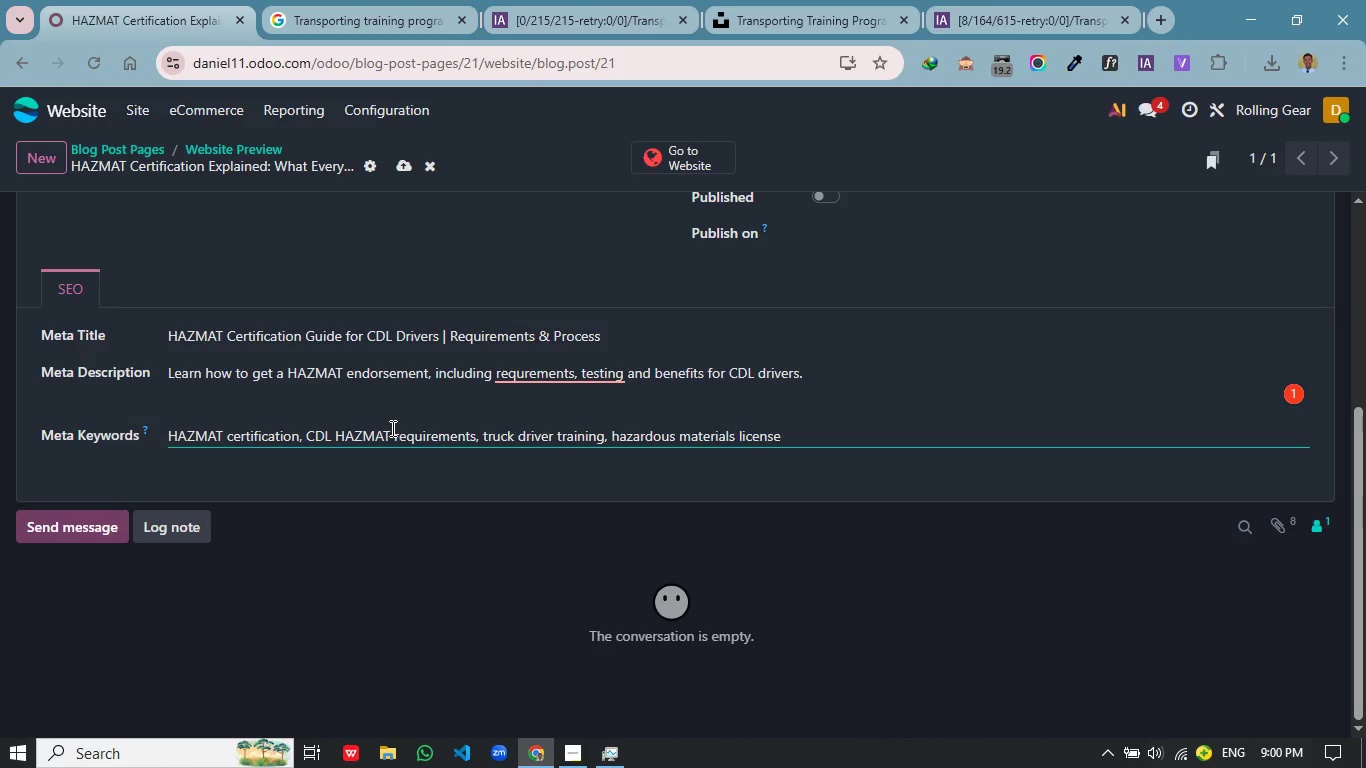 
left_click([591, 416])
 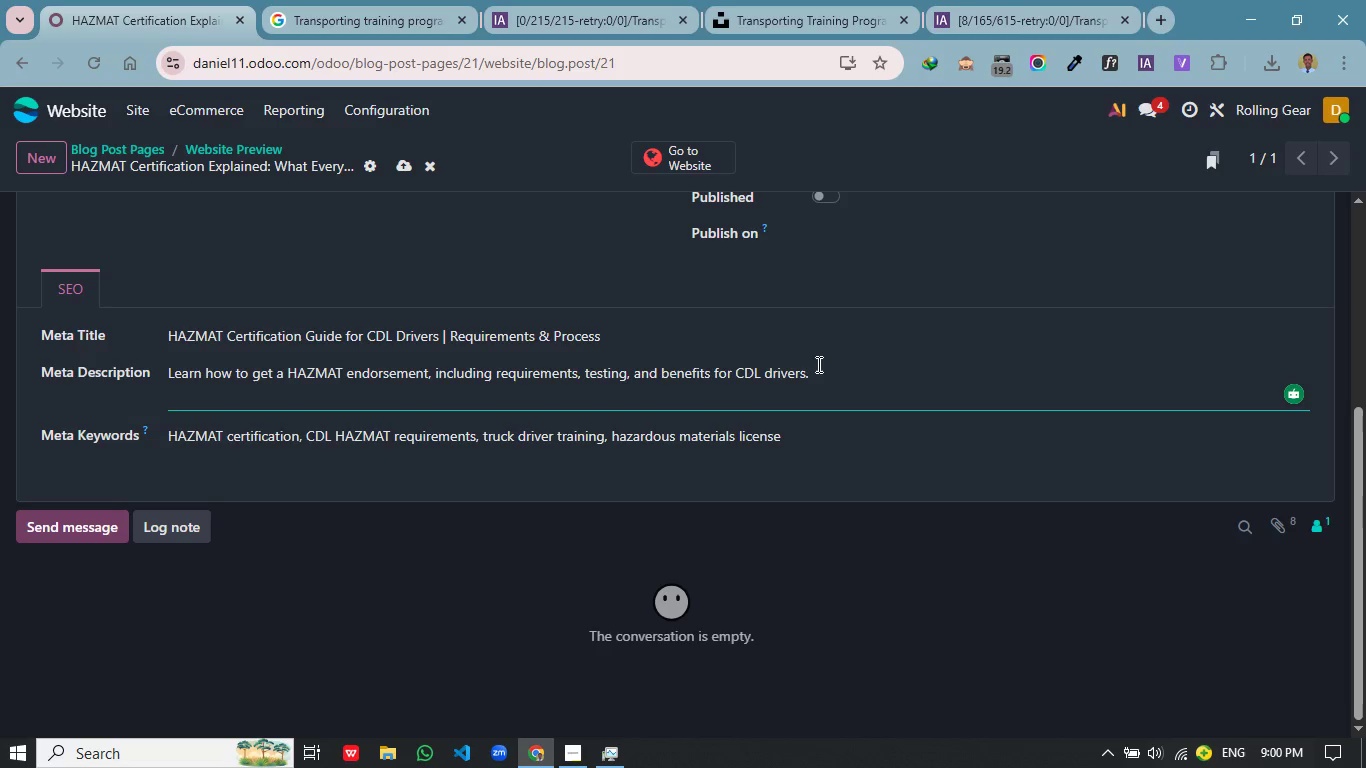 
wait(12.41)
 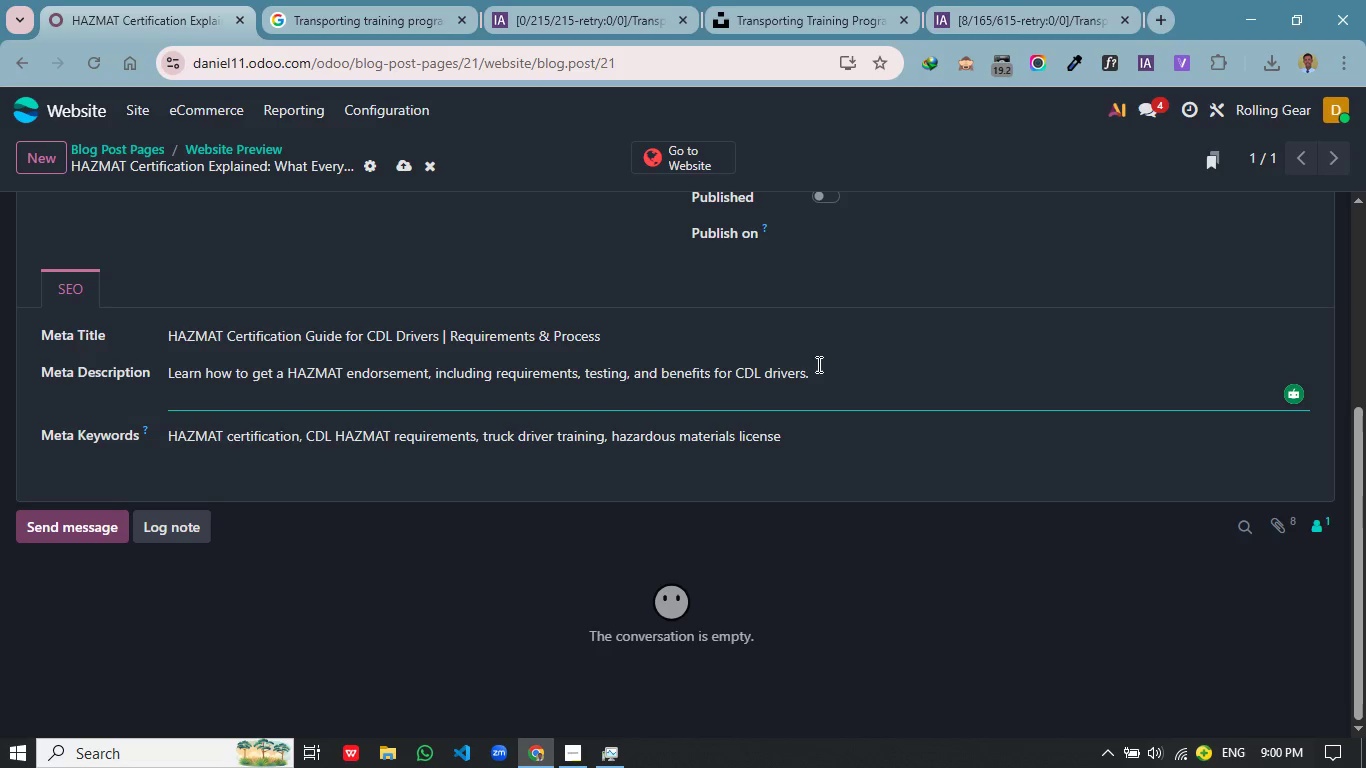 
scroll: coordinate [344, 330], scroll_direction: up, amount: 3.0
 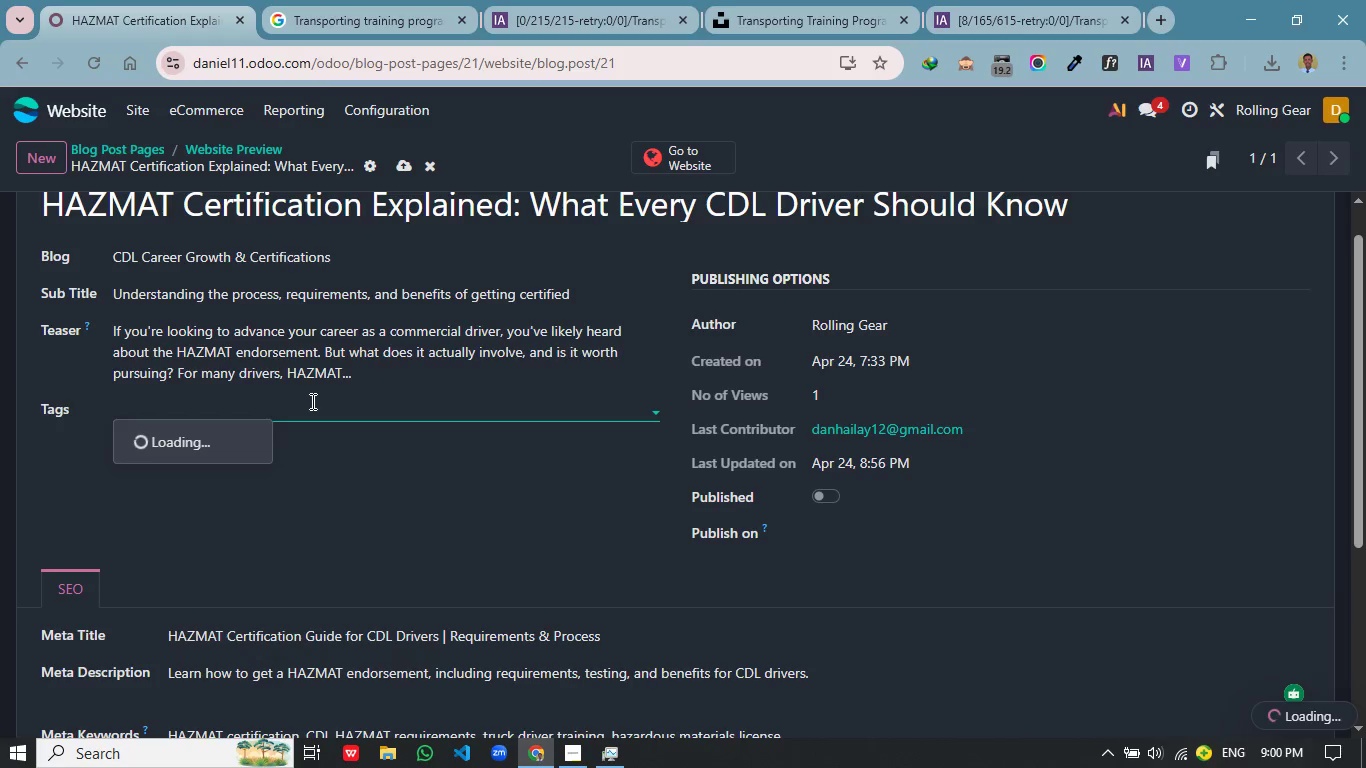 
type(Career)
 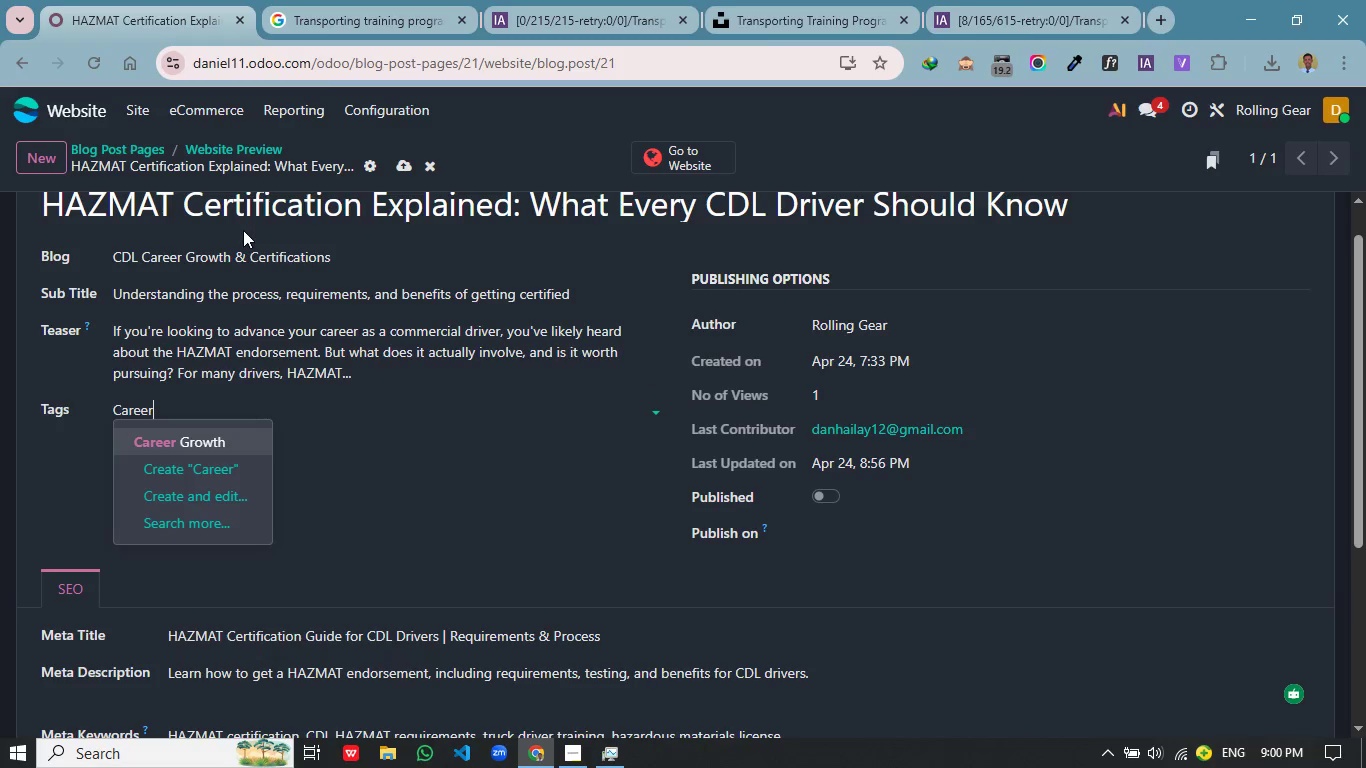 
wait(11.7)
 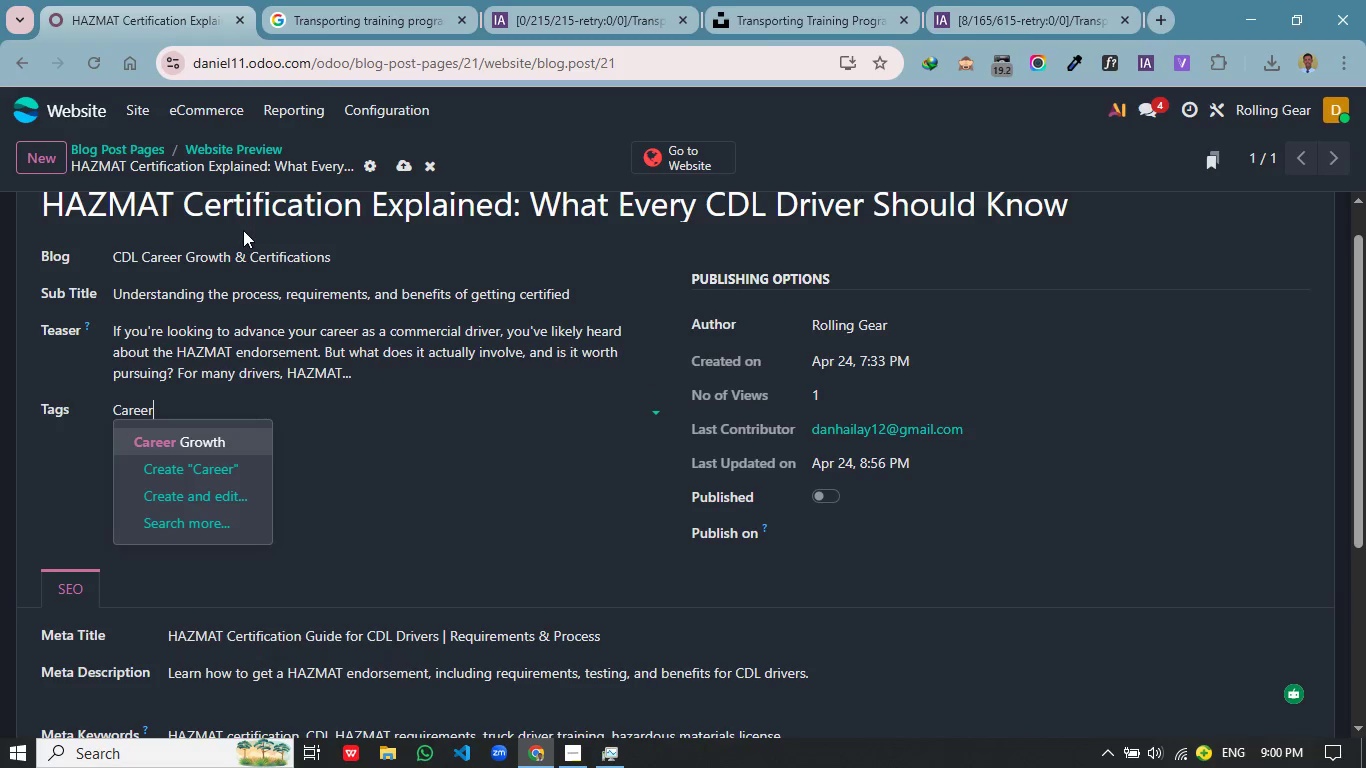 
key(Enter)
 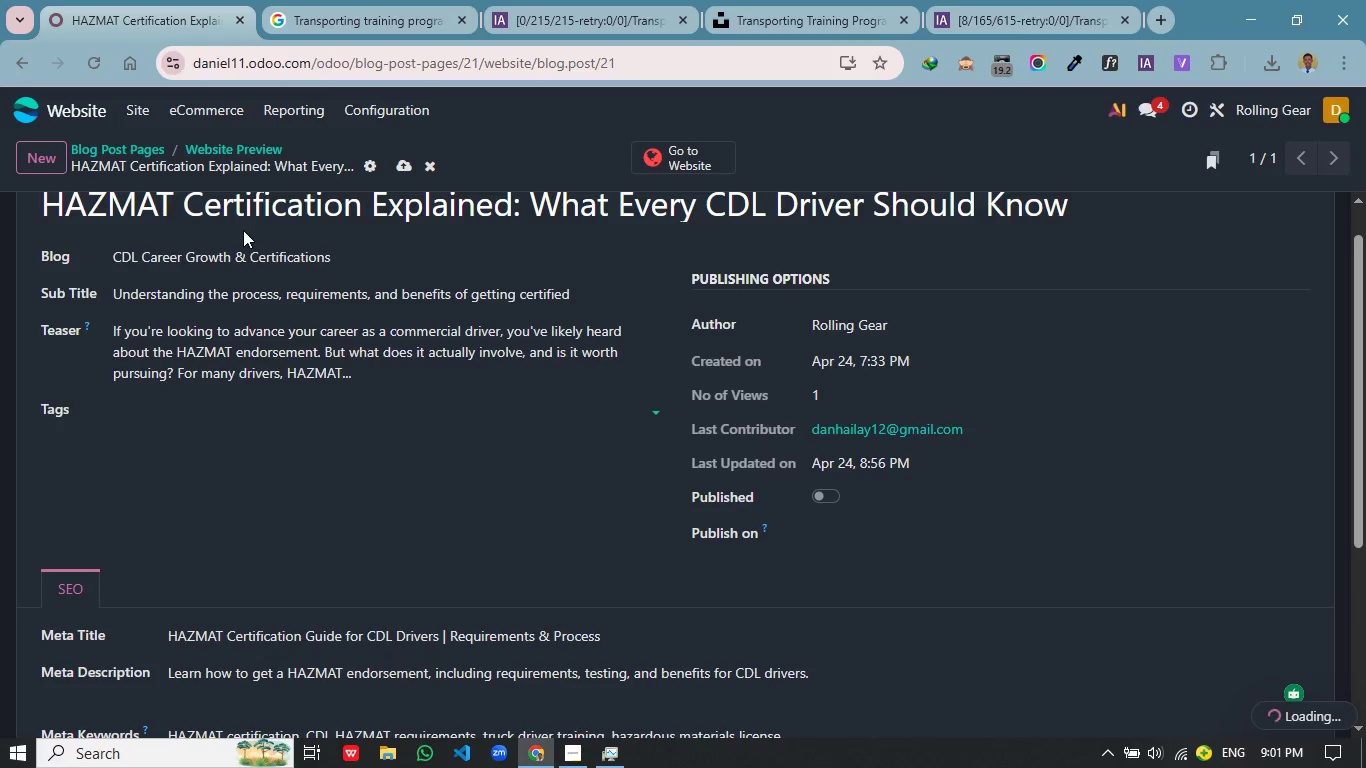 
type(CL)
key(Backspace)
type(DL HAZMAT requiremetn)
 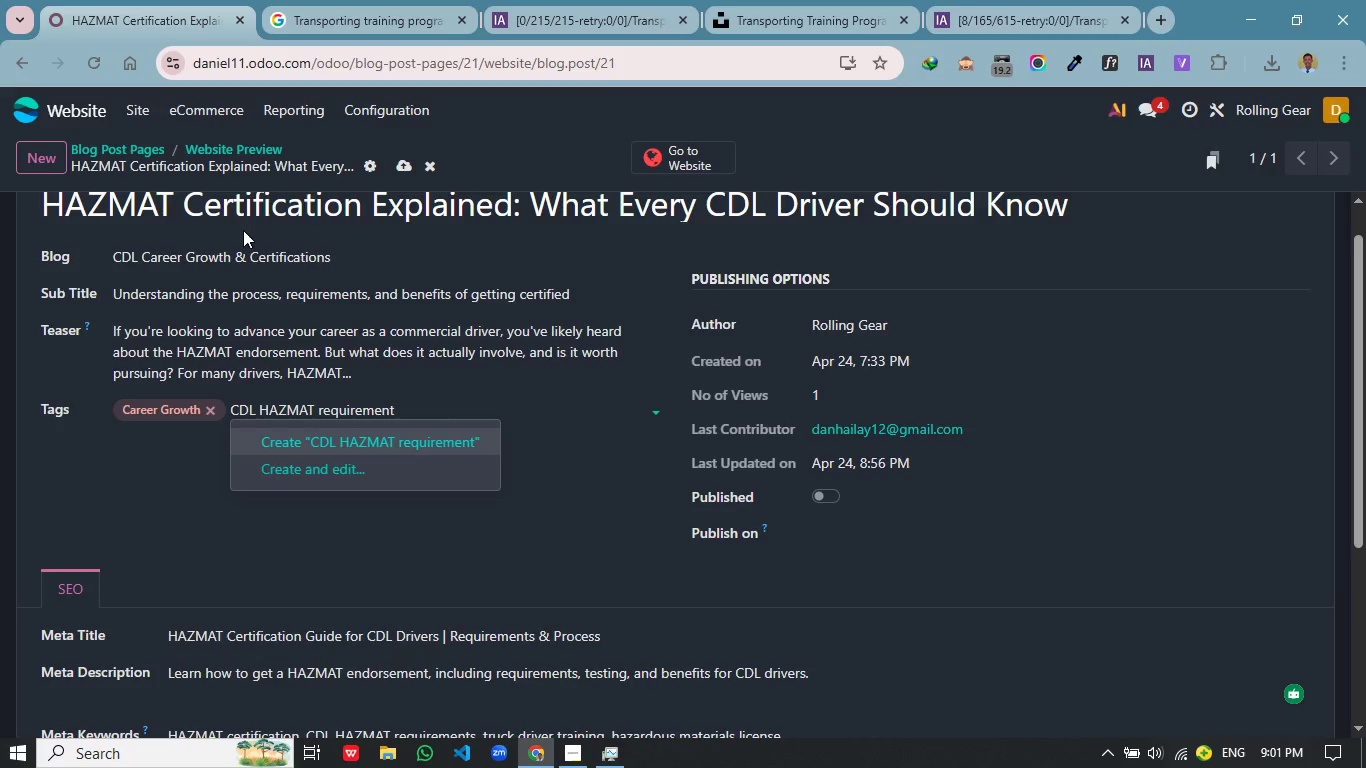 
key(Enter)
 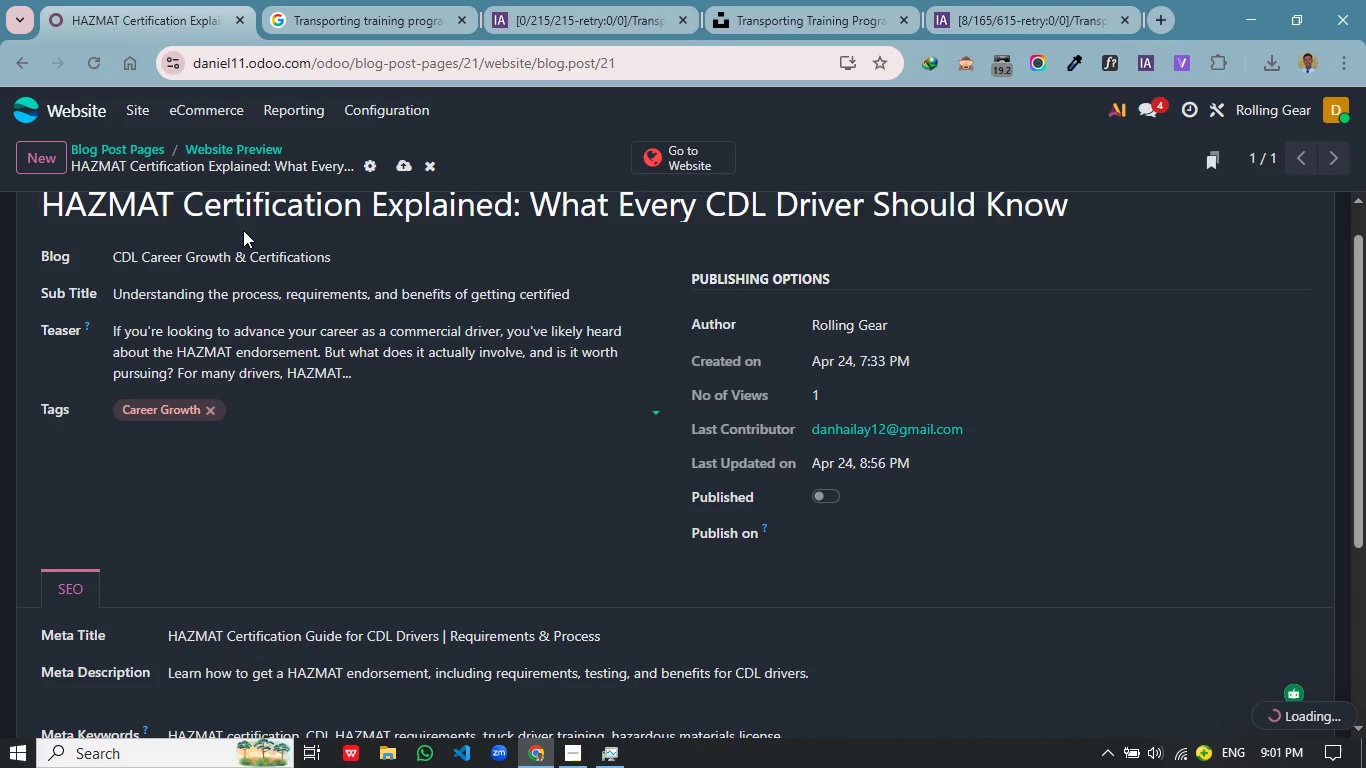 
type(t)
key(Backspace)
key(Backspace)
type(cer)
 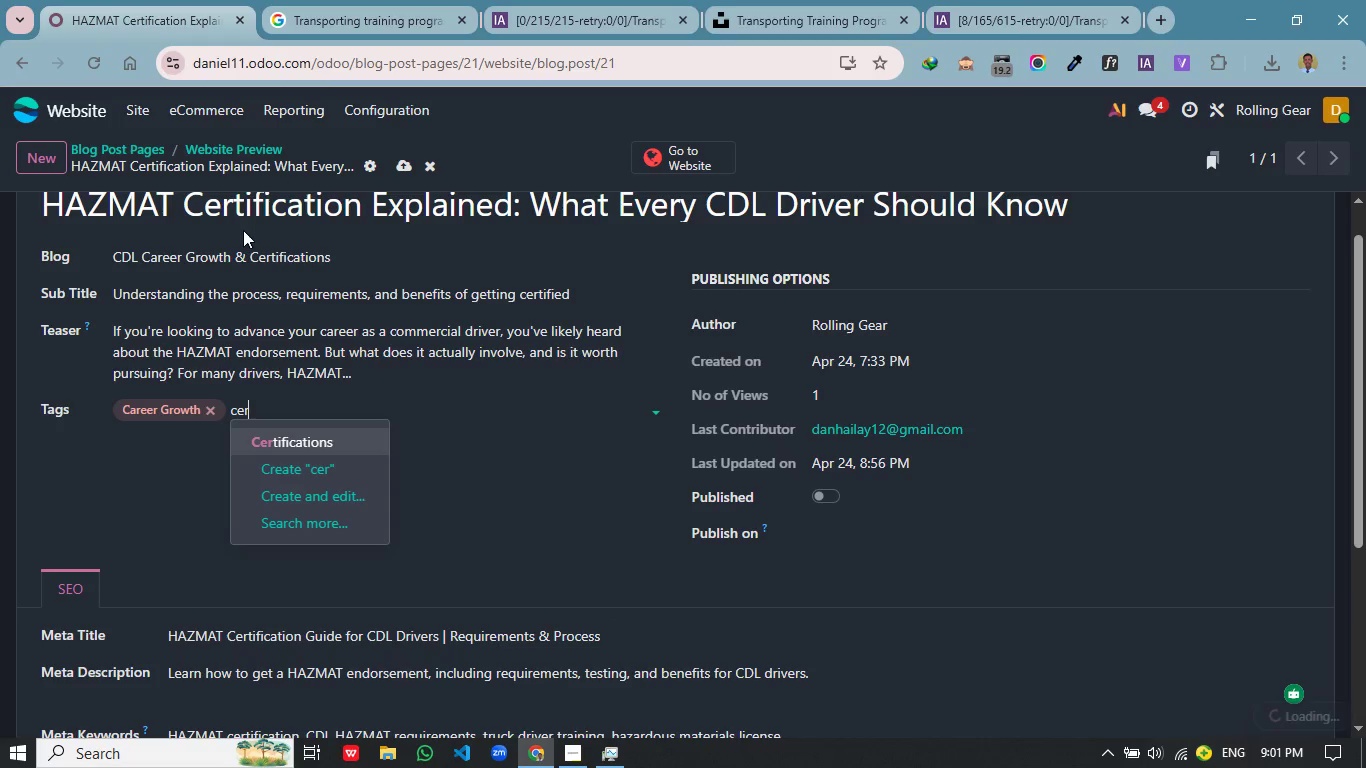 
key(Enter)
 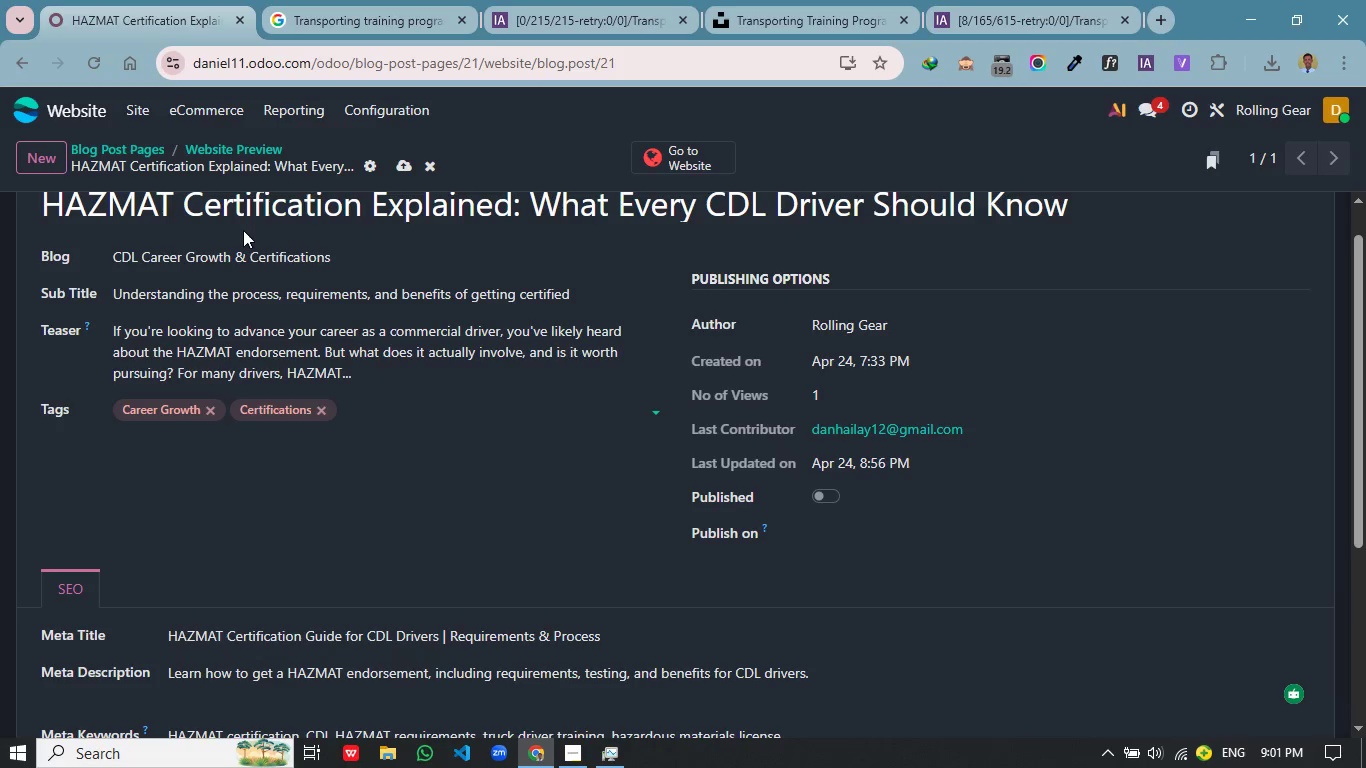 
type(indu)
 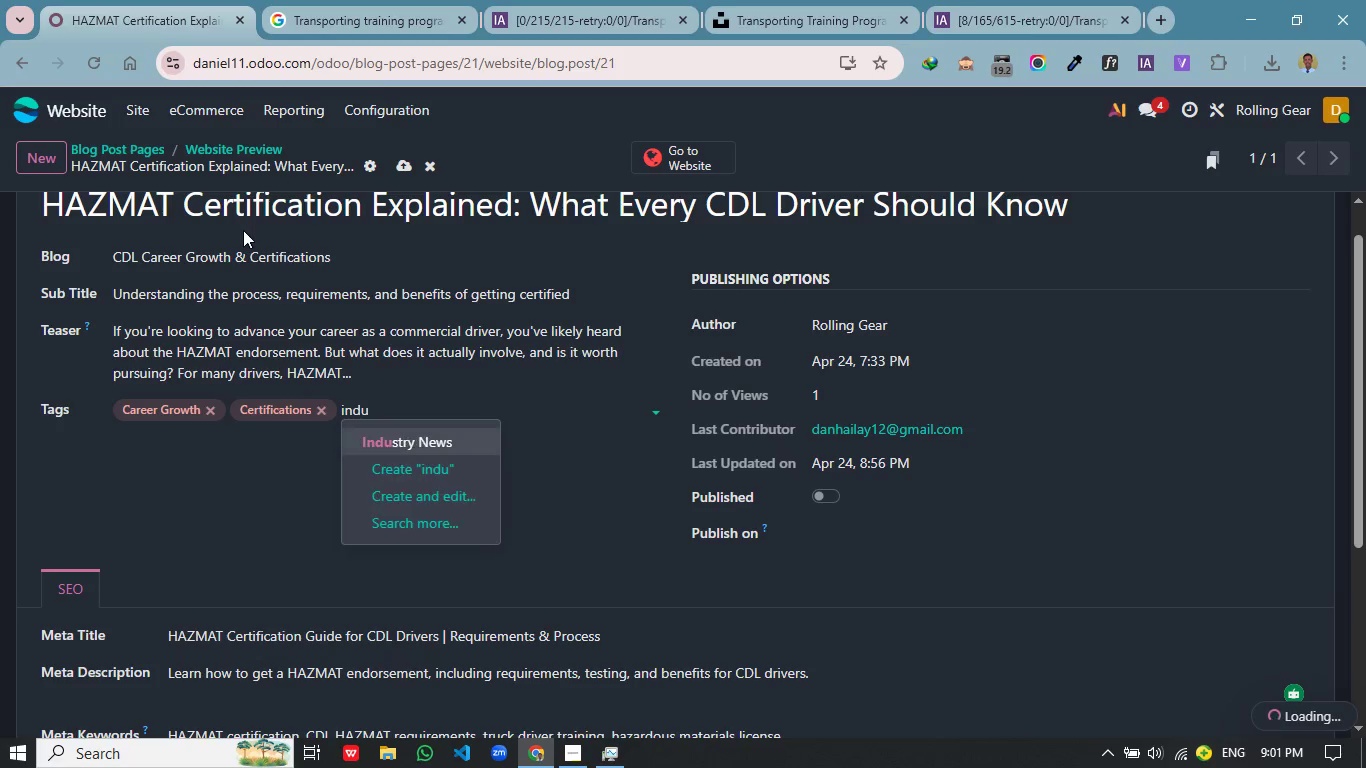 
key(Enter)
 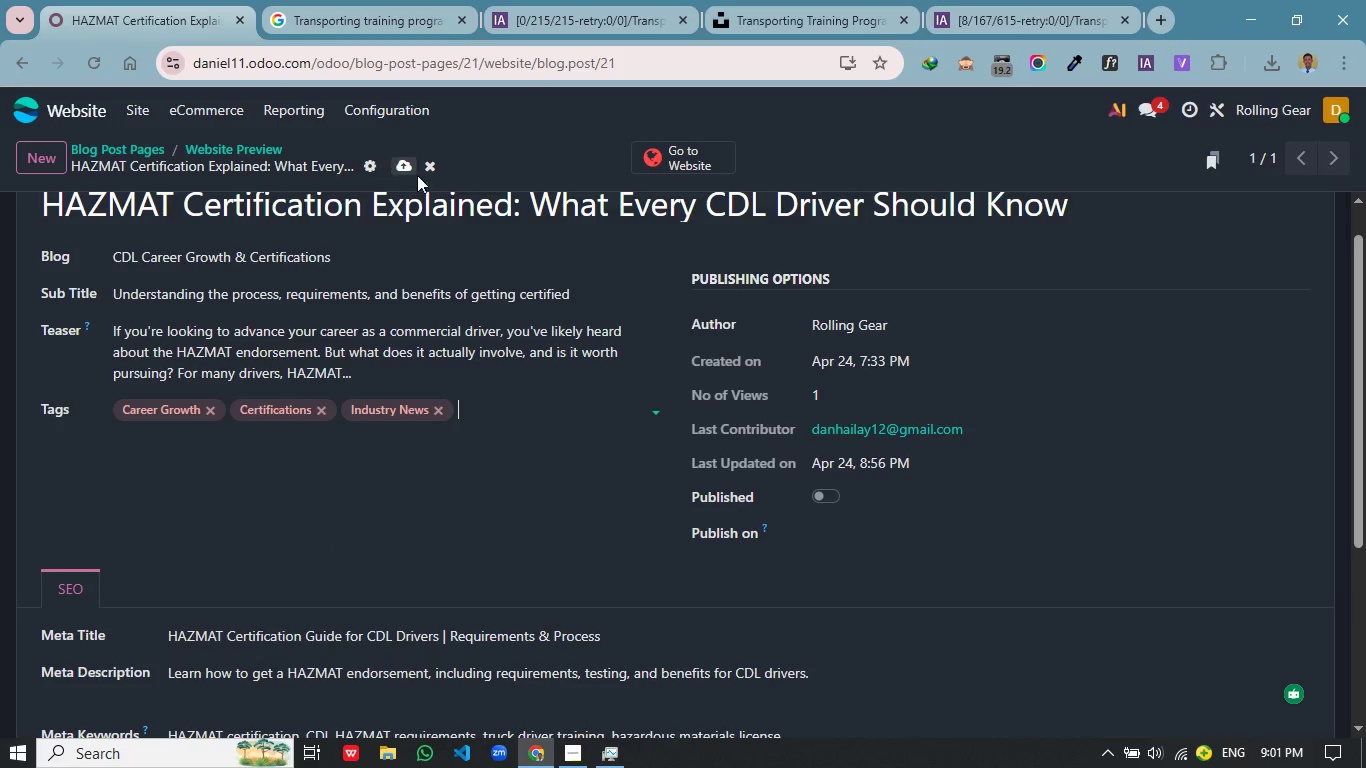 
left_click([407, 165])
 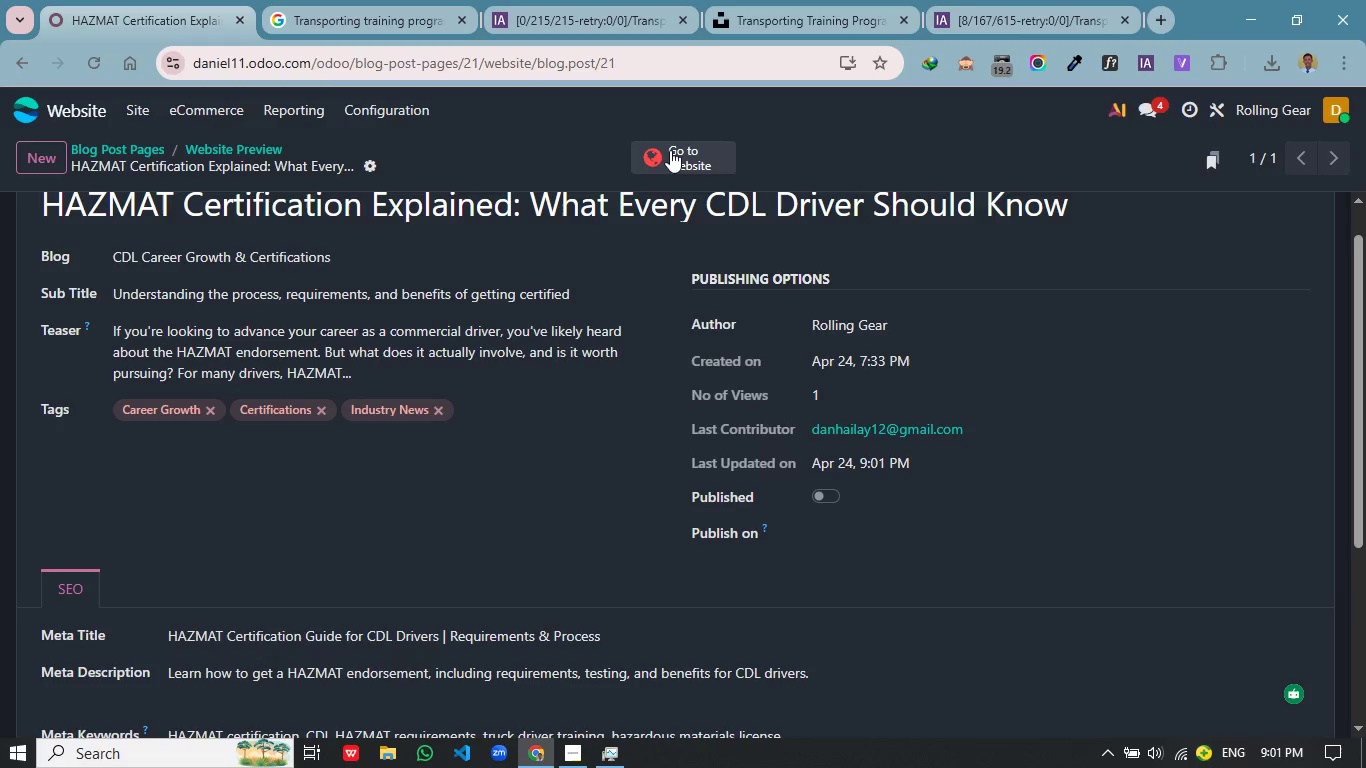 
wait(7.78)
 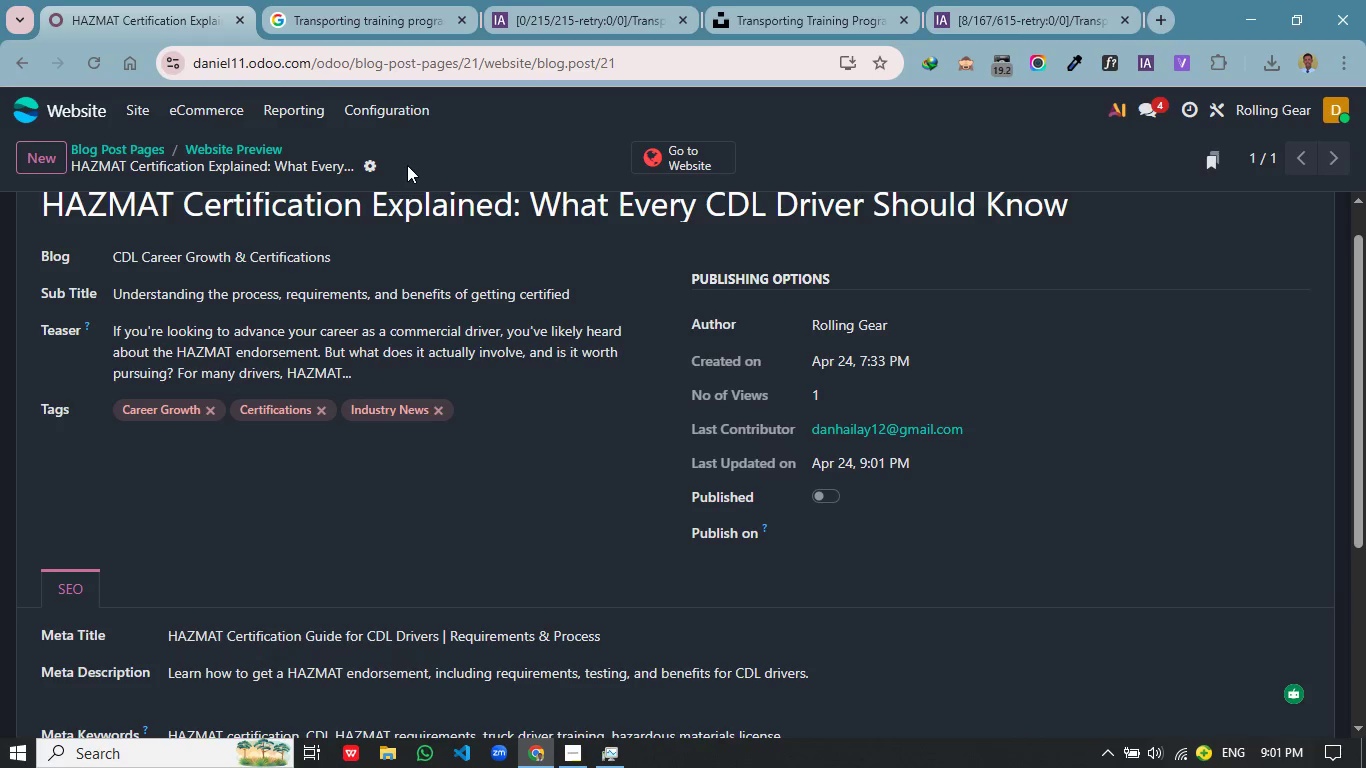 
mouse_move([277, 162])
 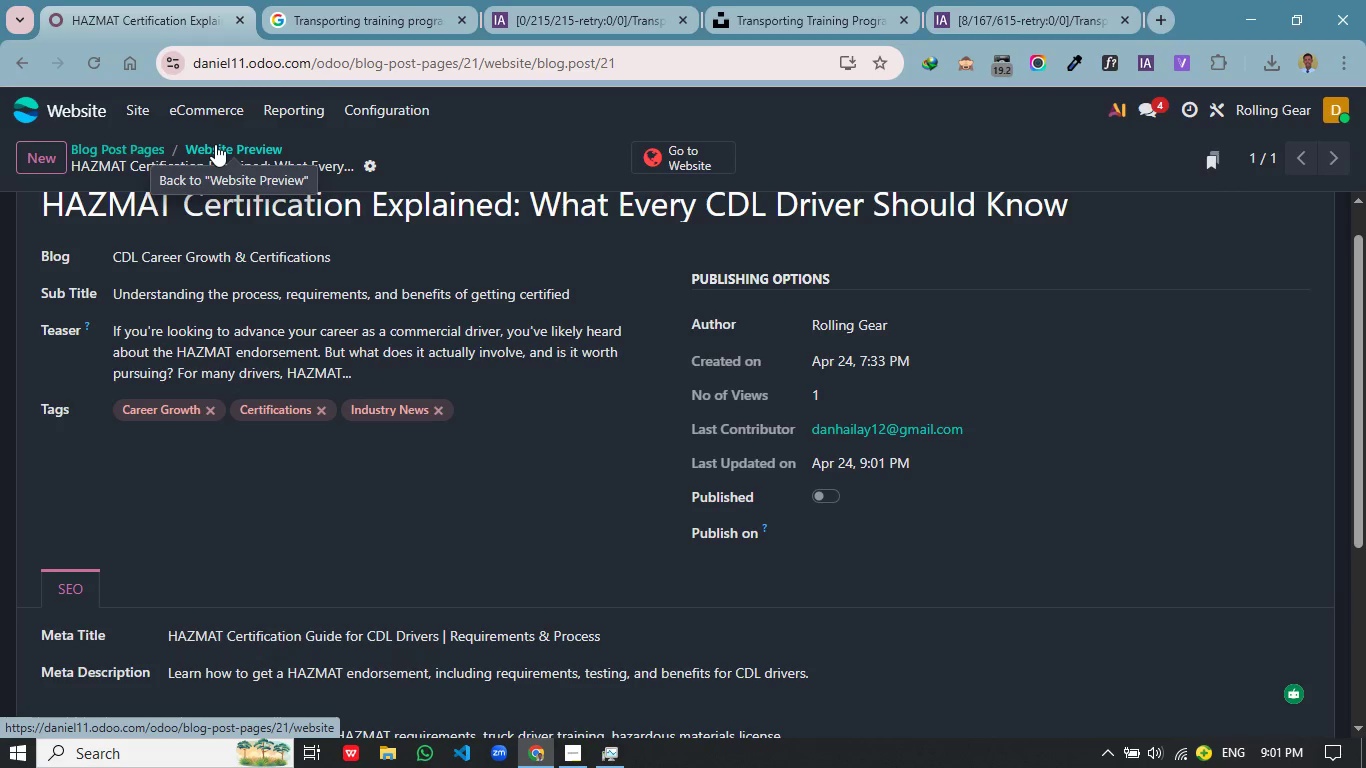 
left_click([215, 144])
 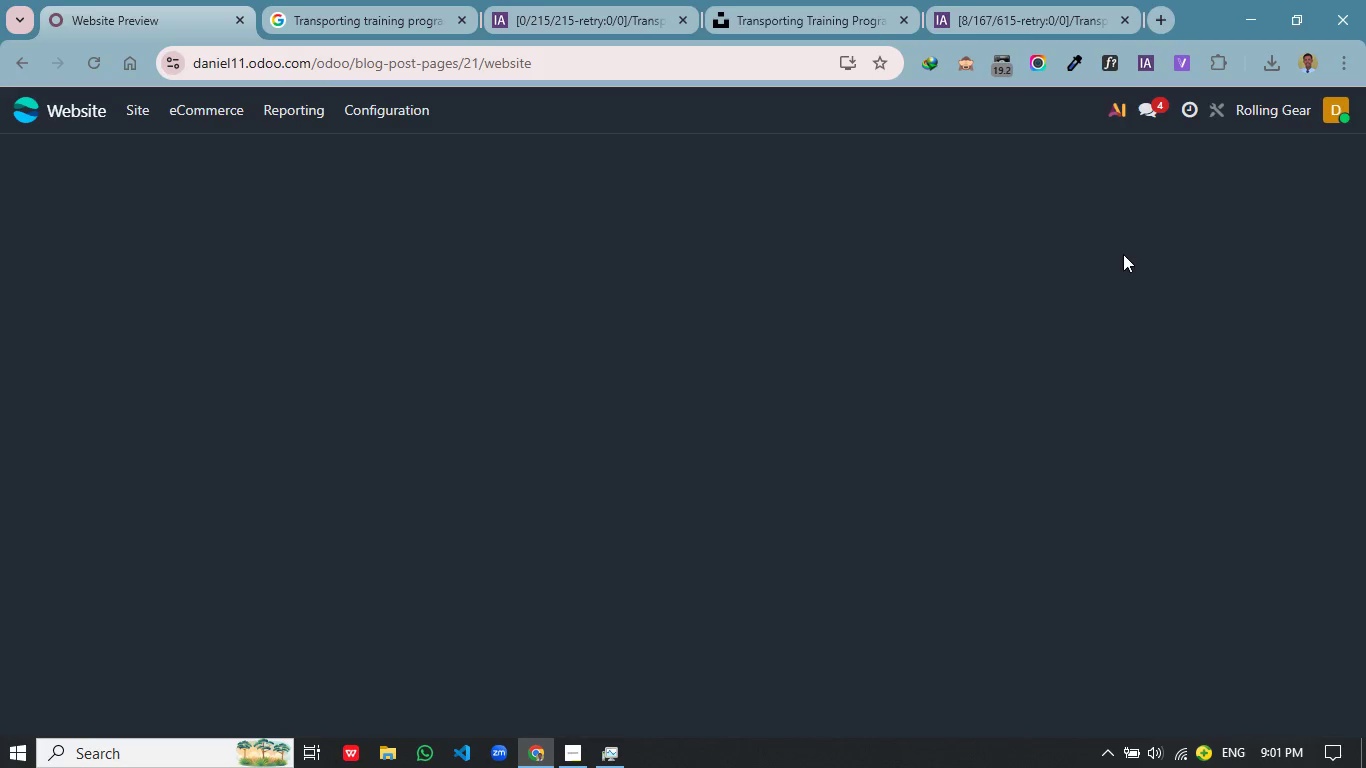 
mouse_move([1149, 254])
 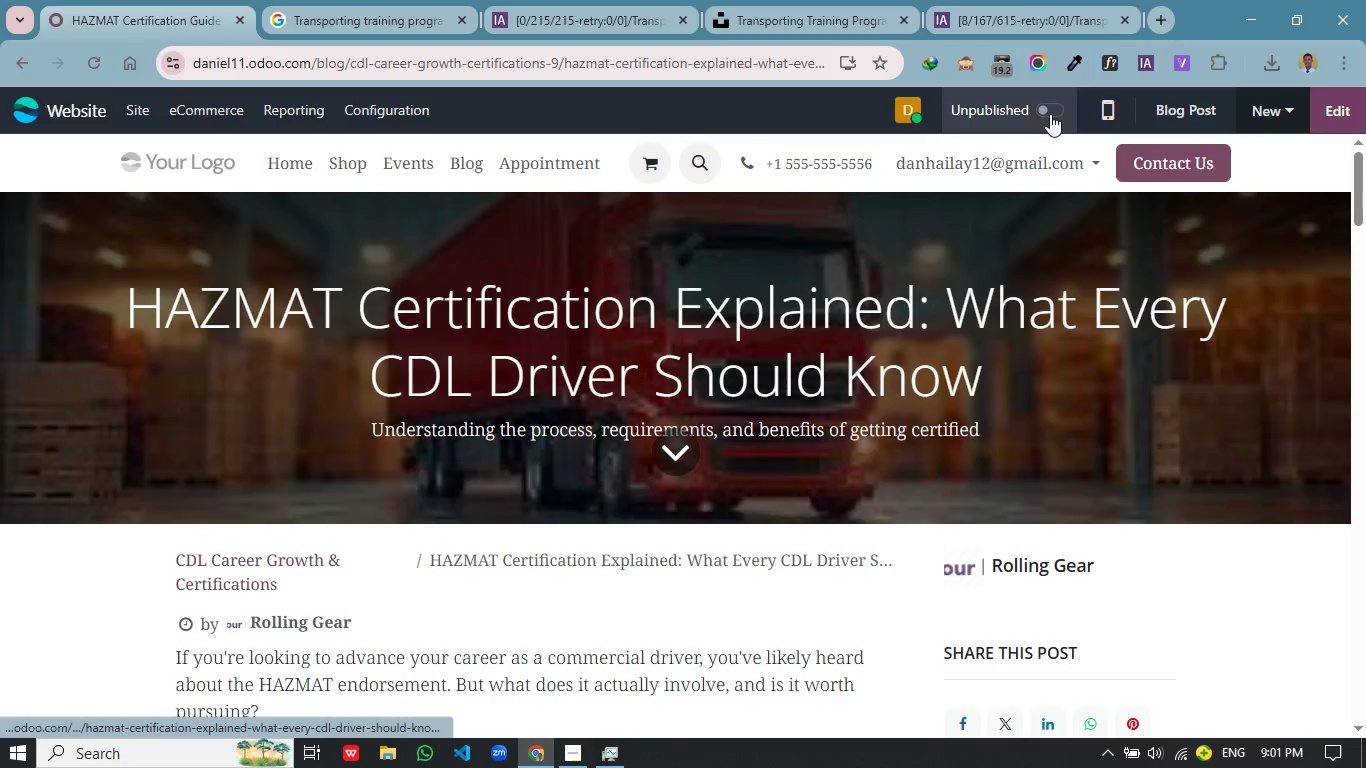 
left_click([1048, 111])
 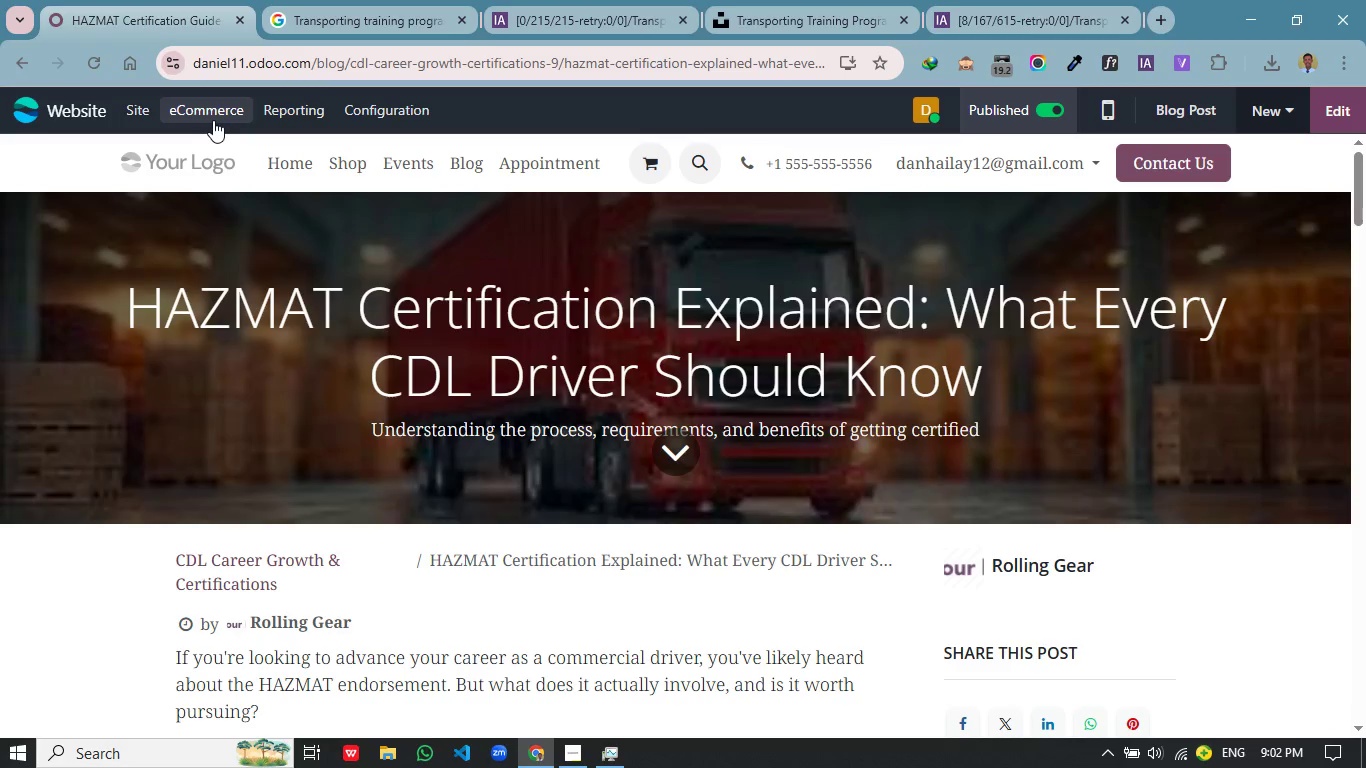 
wait(5.22)
 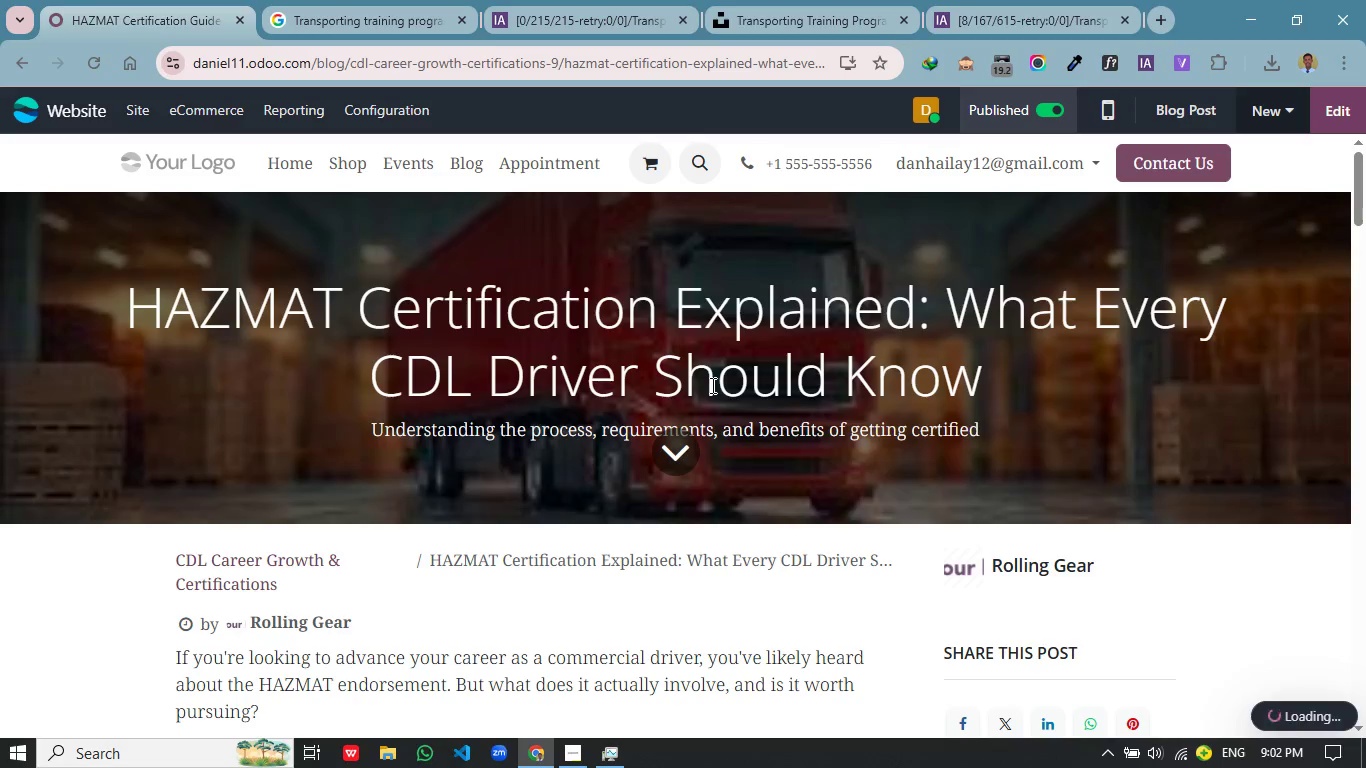 
left_click([146, 112])
 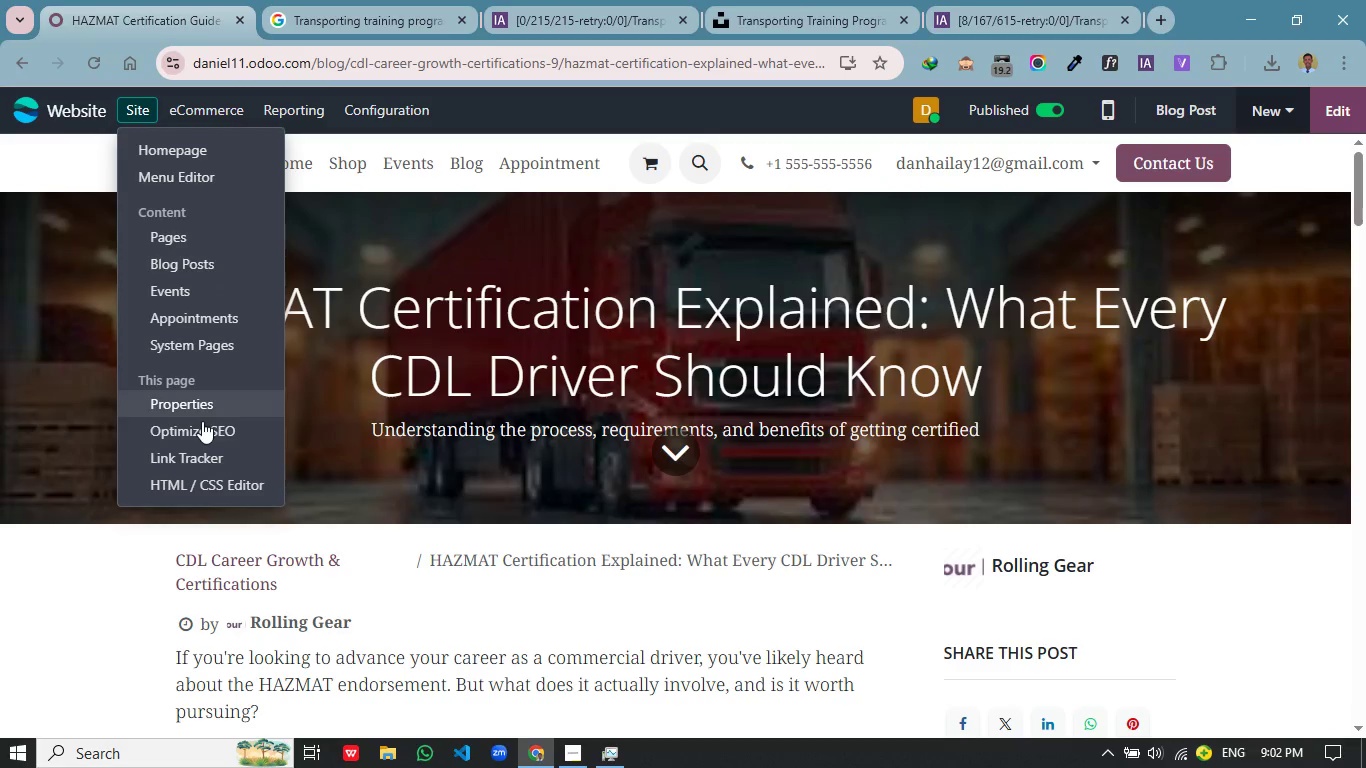 
left_click([192, 432])
 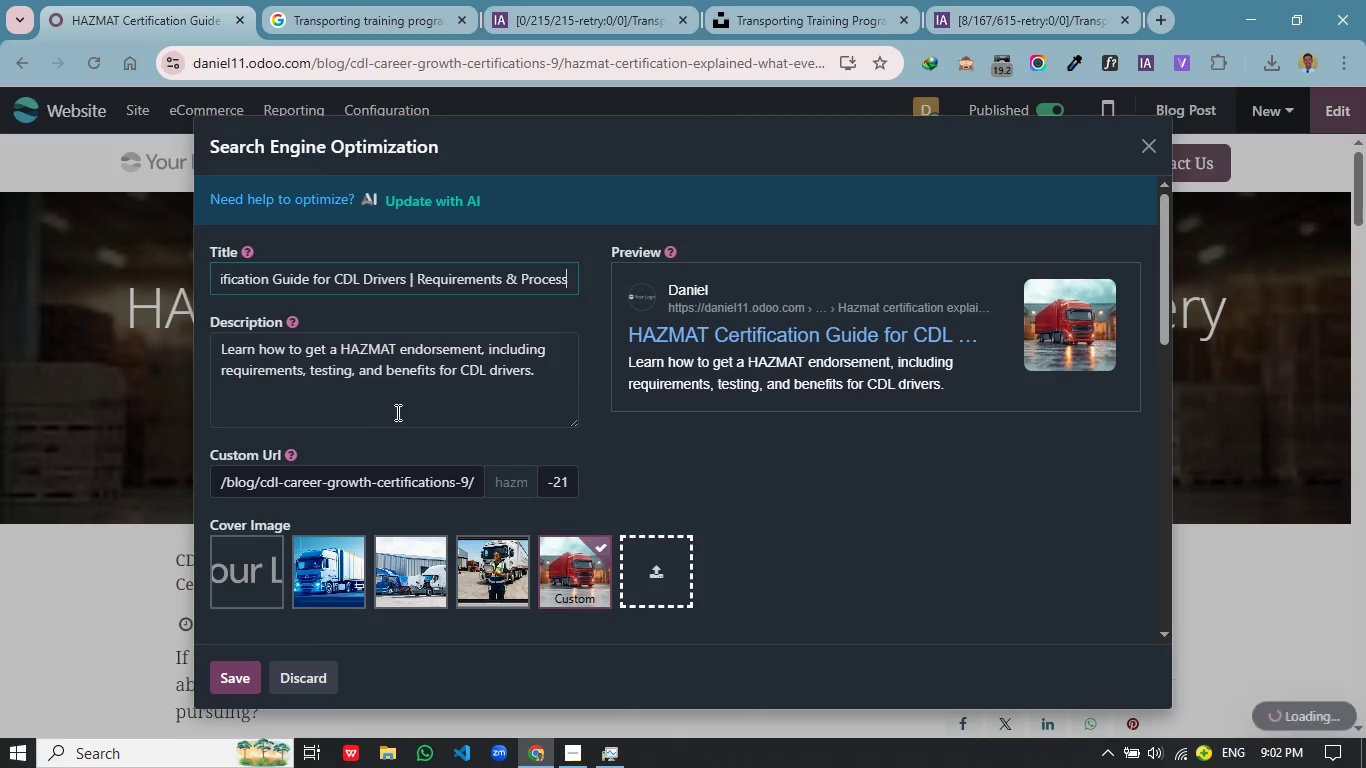 
left_click([500, 470])
 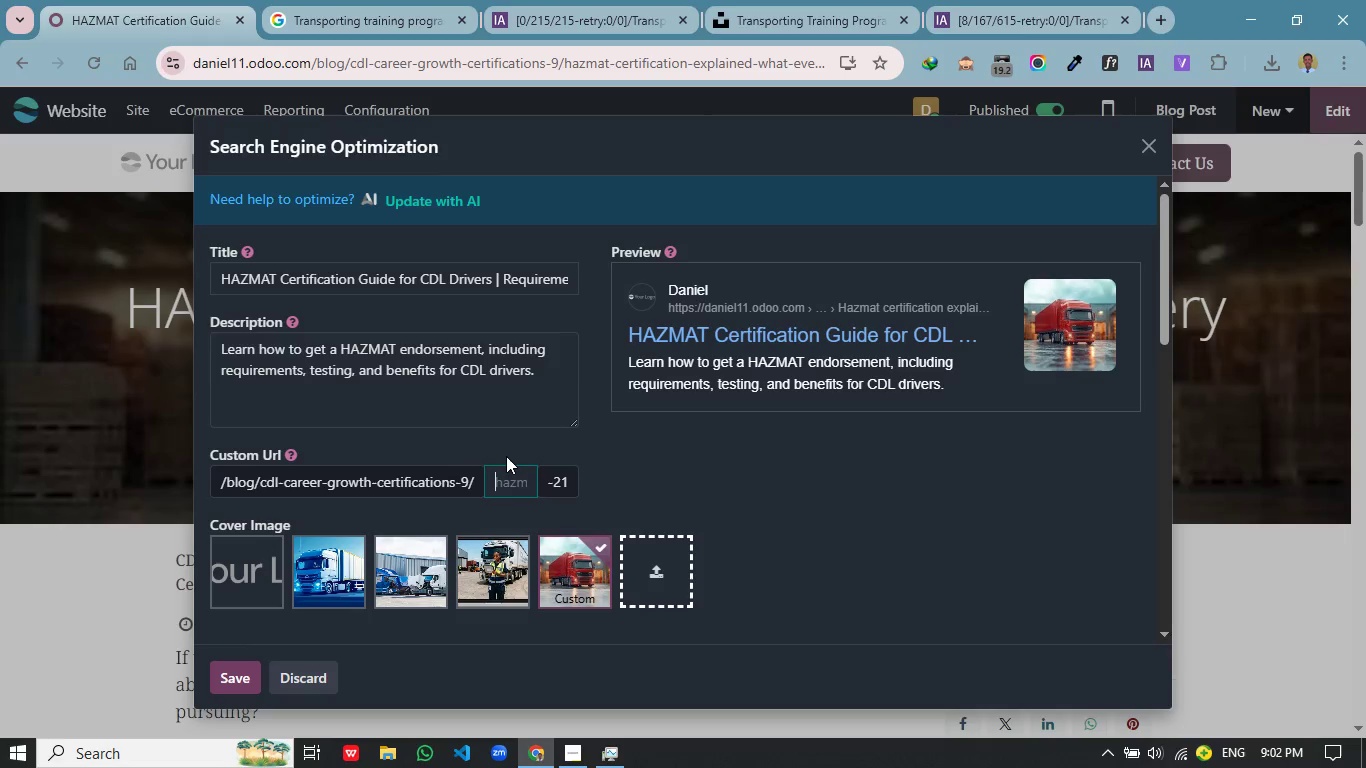 
type(hazmat)
 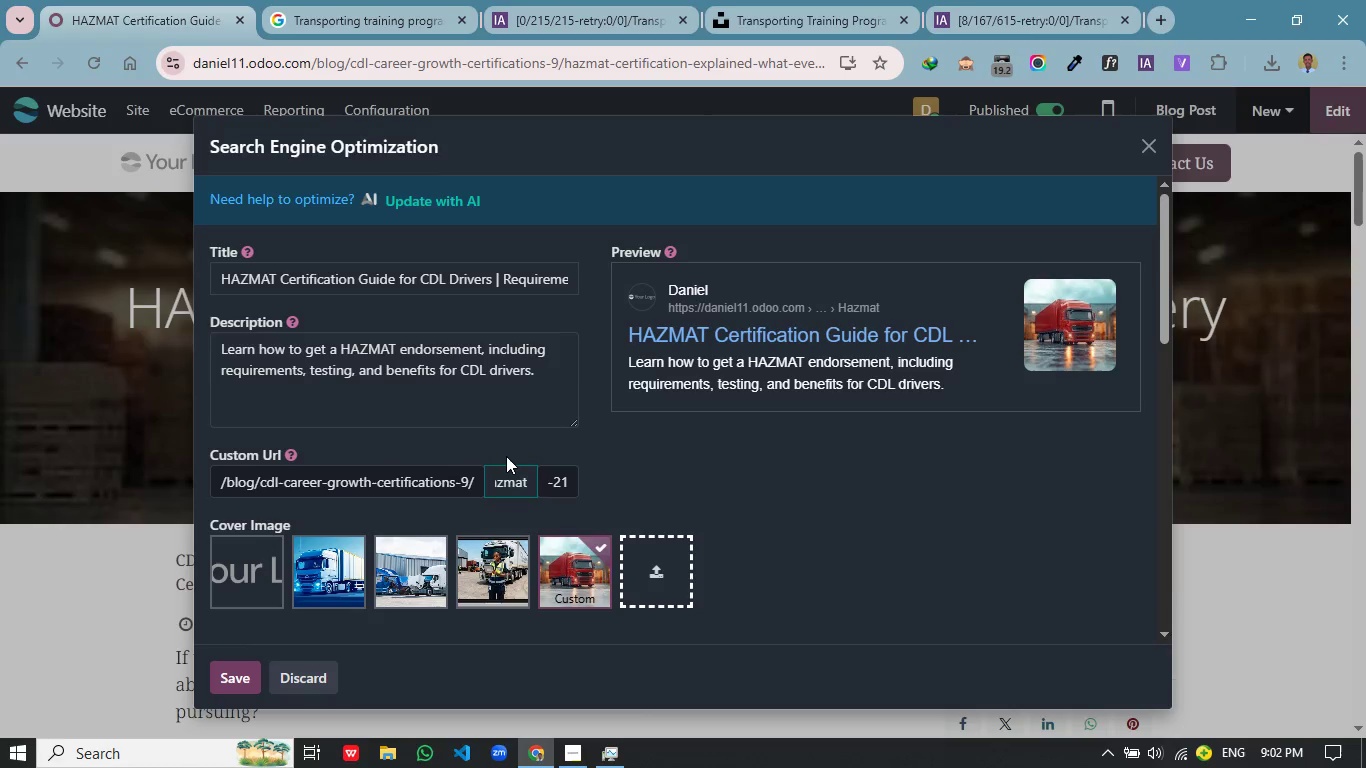 
type(-certification-cdl-guide)
 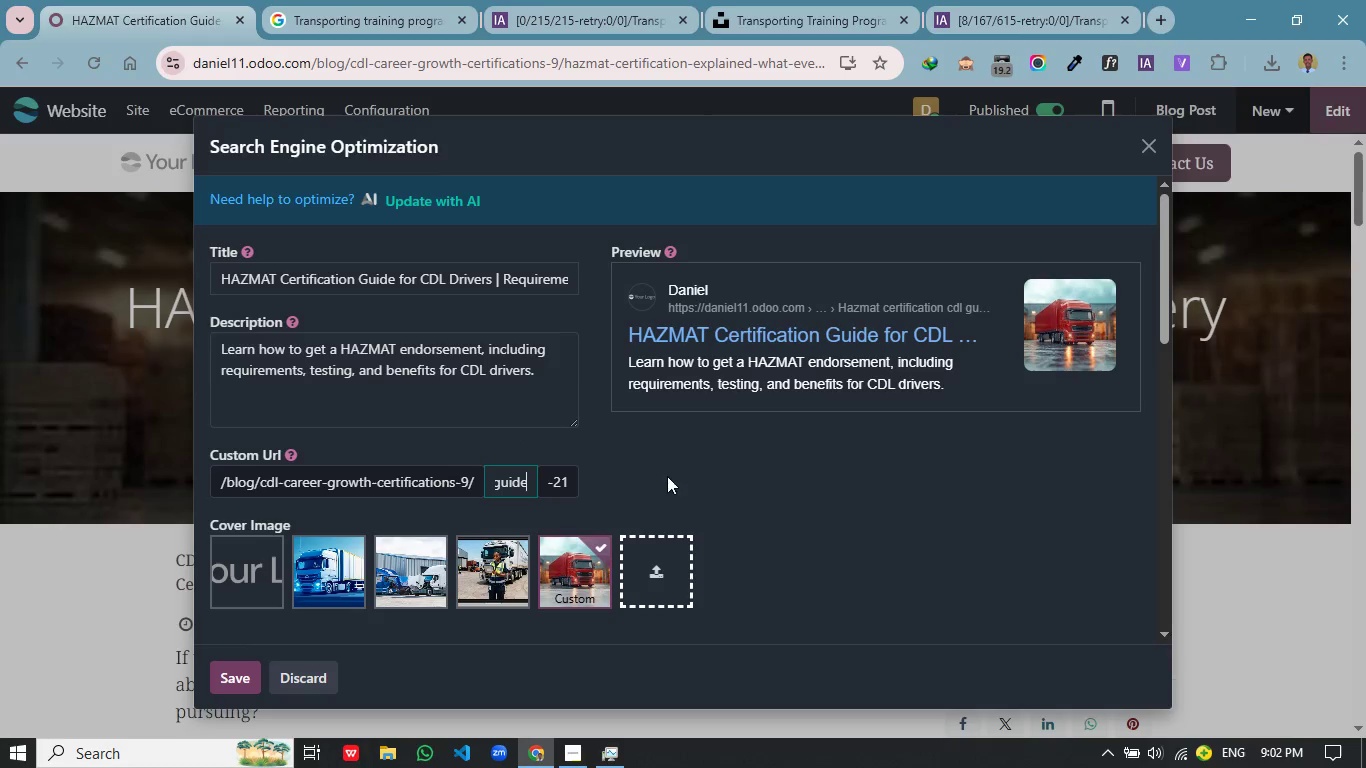 
left_click([733, 471])
 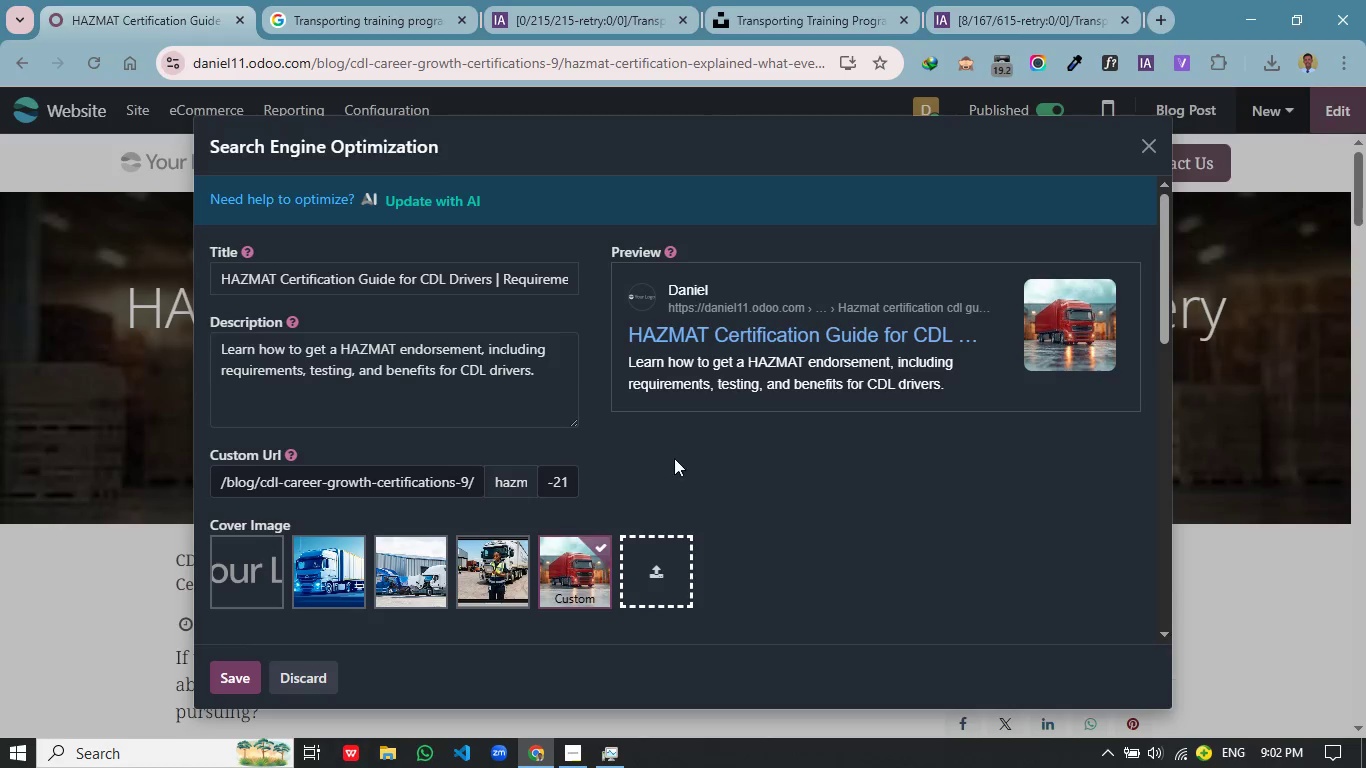 
scroll: coordinate [673, 457], scroll_direction: down, amount: 6.0
 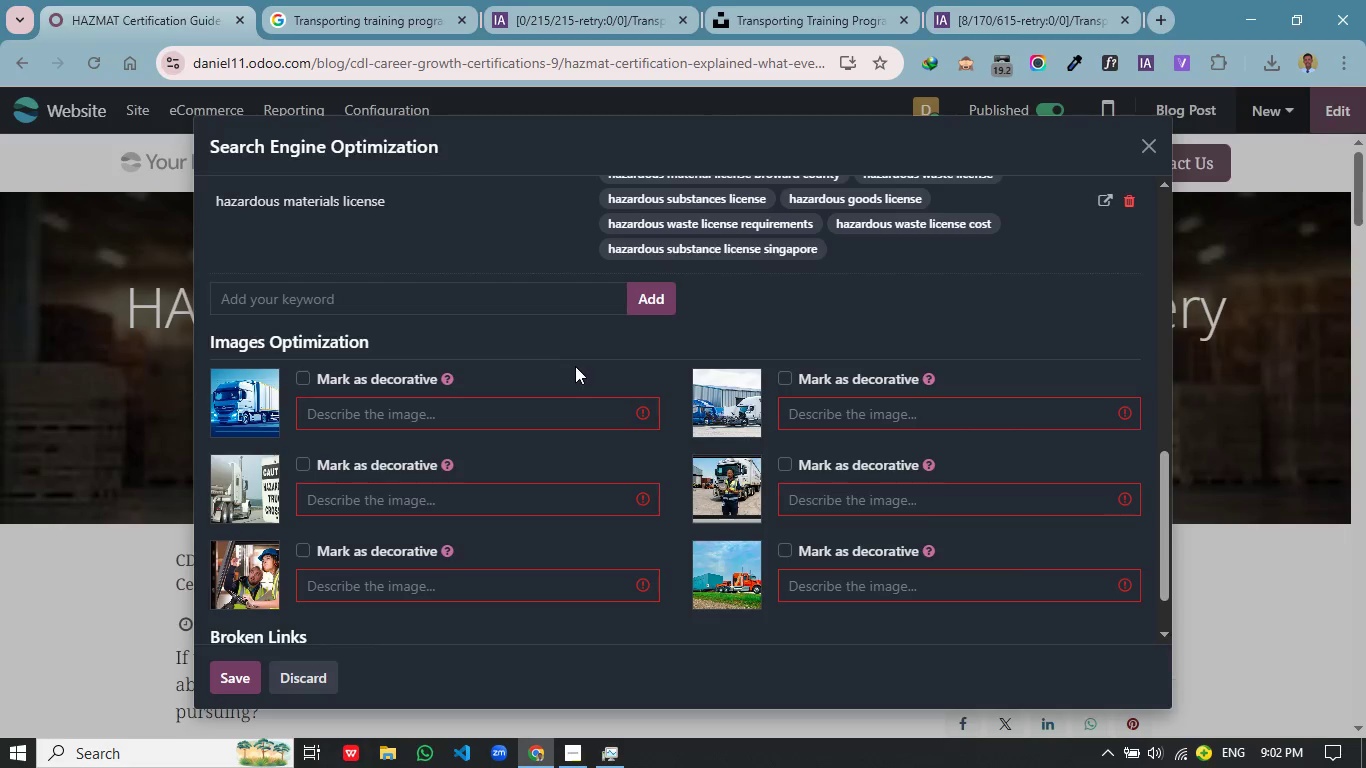 
wait(21.7)
 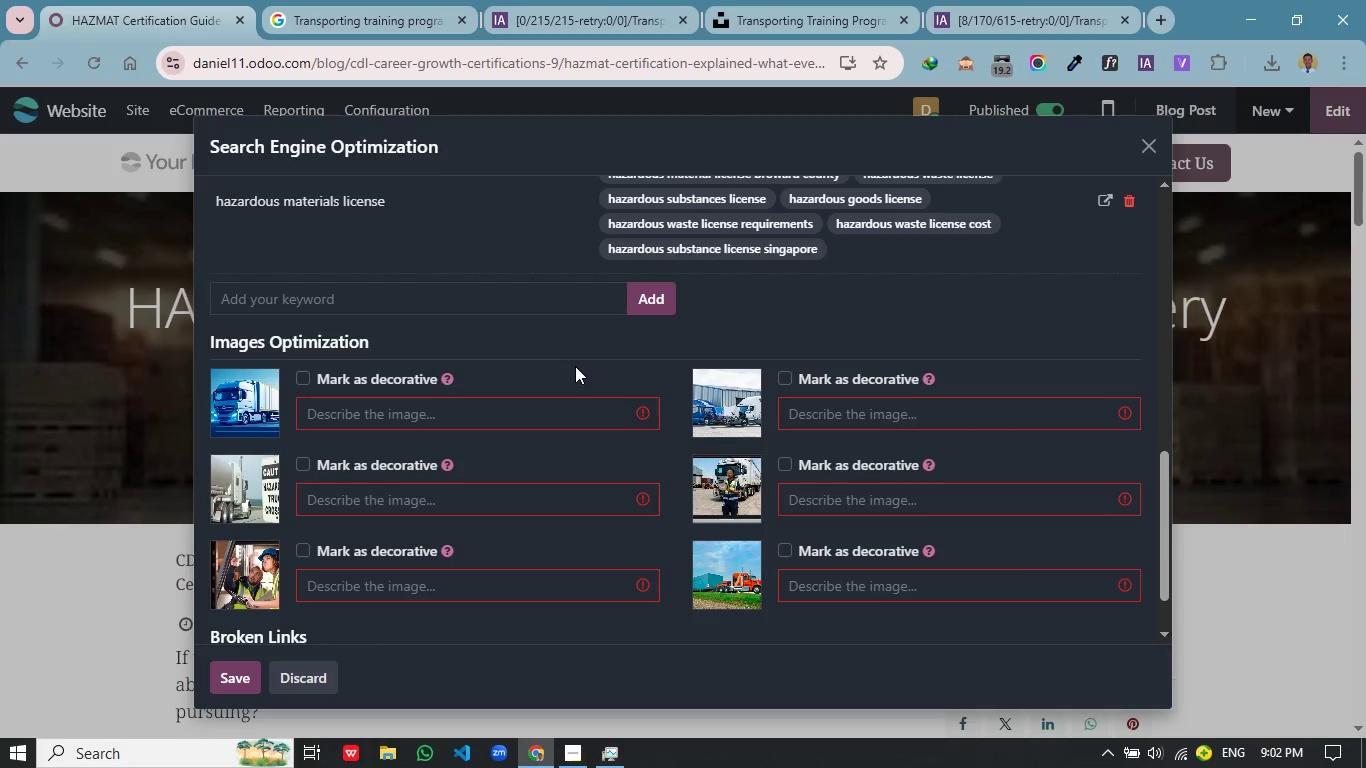 
mouse_move([214, 1])
 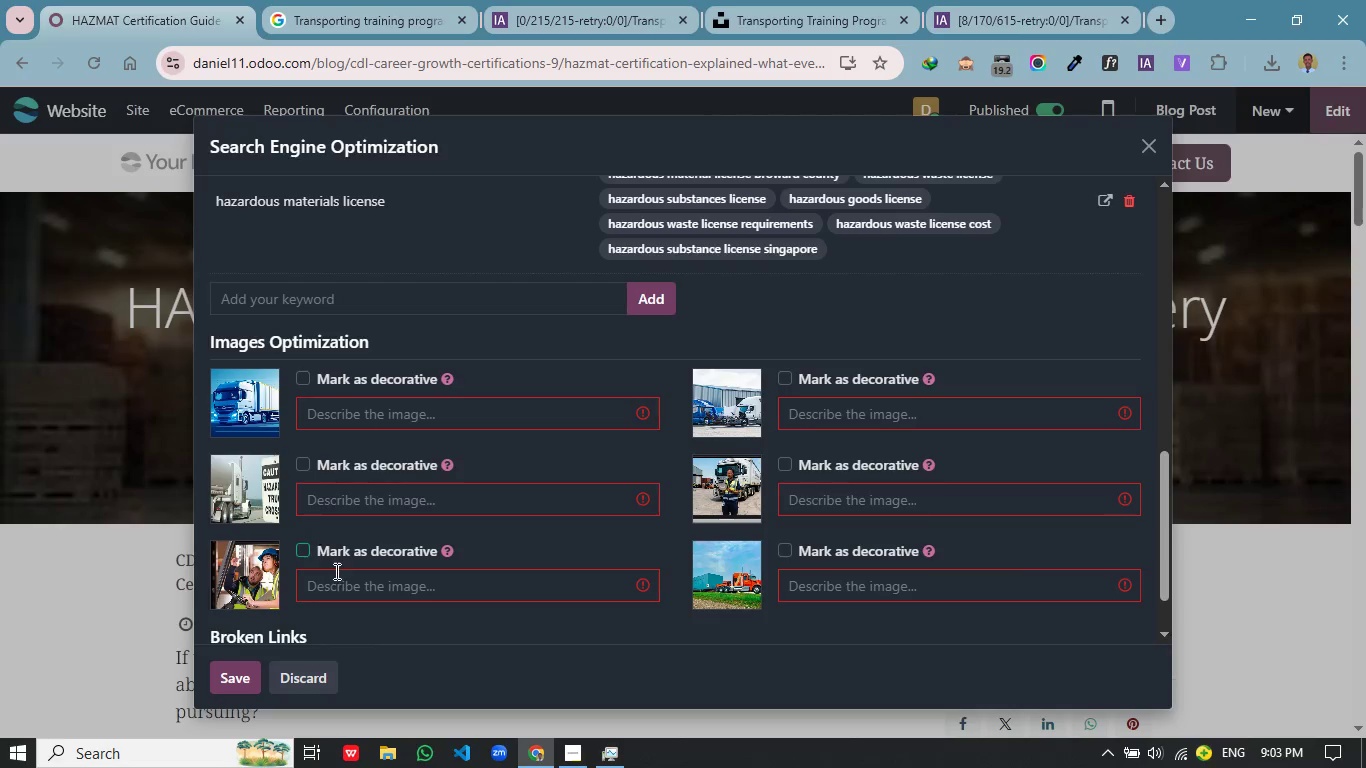 
left_click([336, 572])
 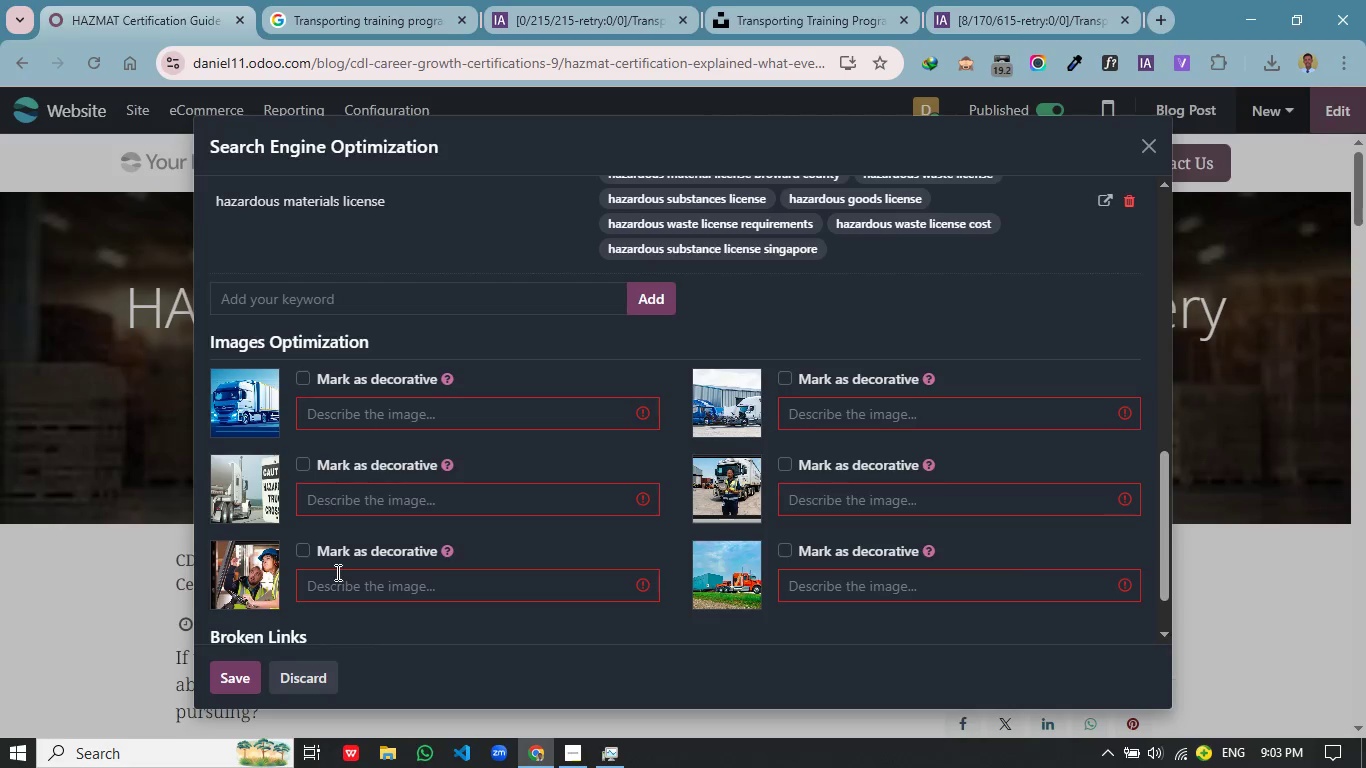 
type(cl)
key(Backspace)
type(dl training classroom instrucotr)
 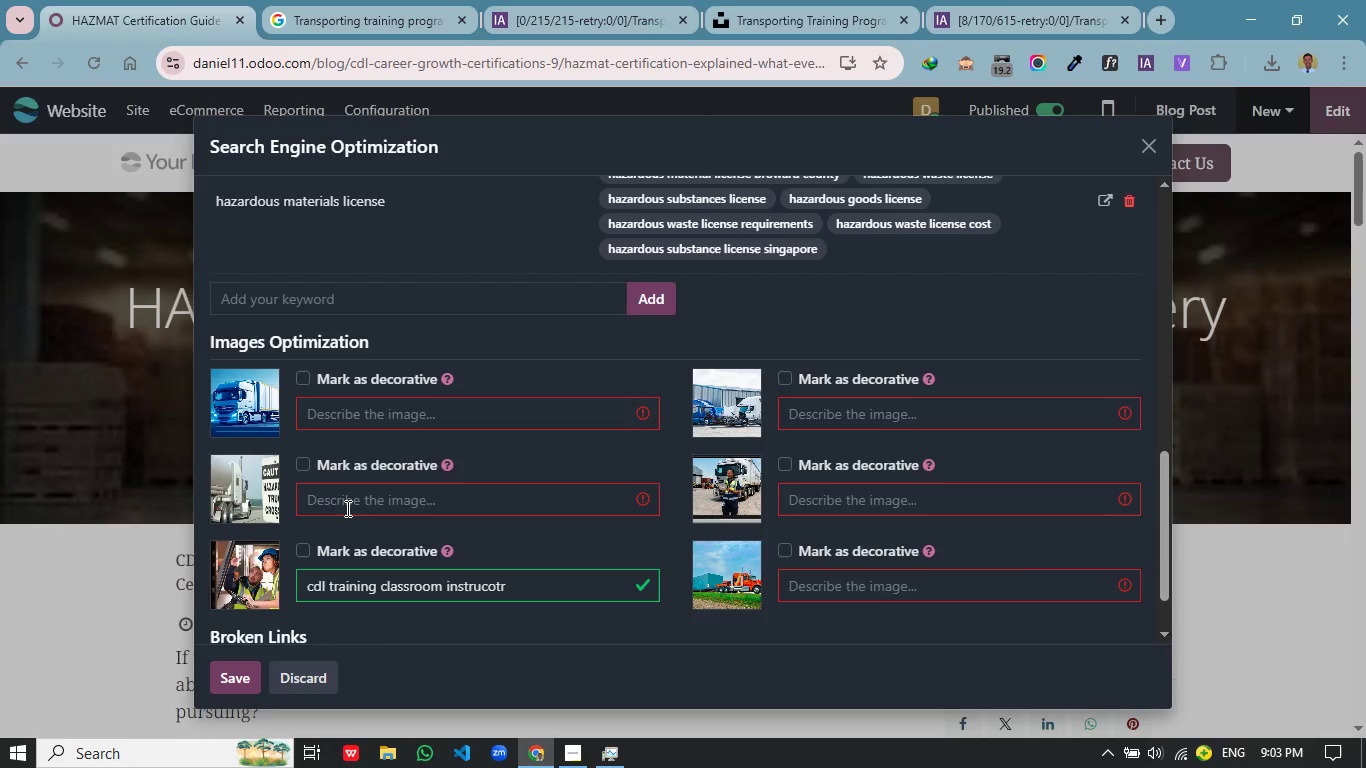 
left_click([365, 504])
 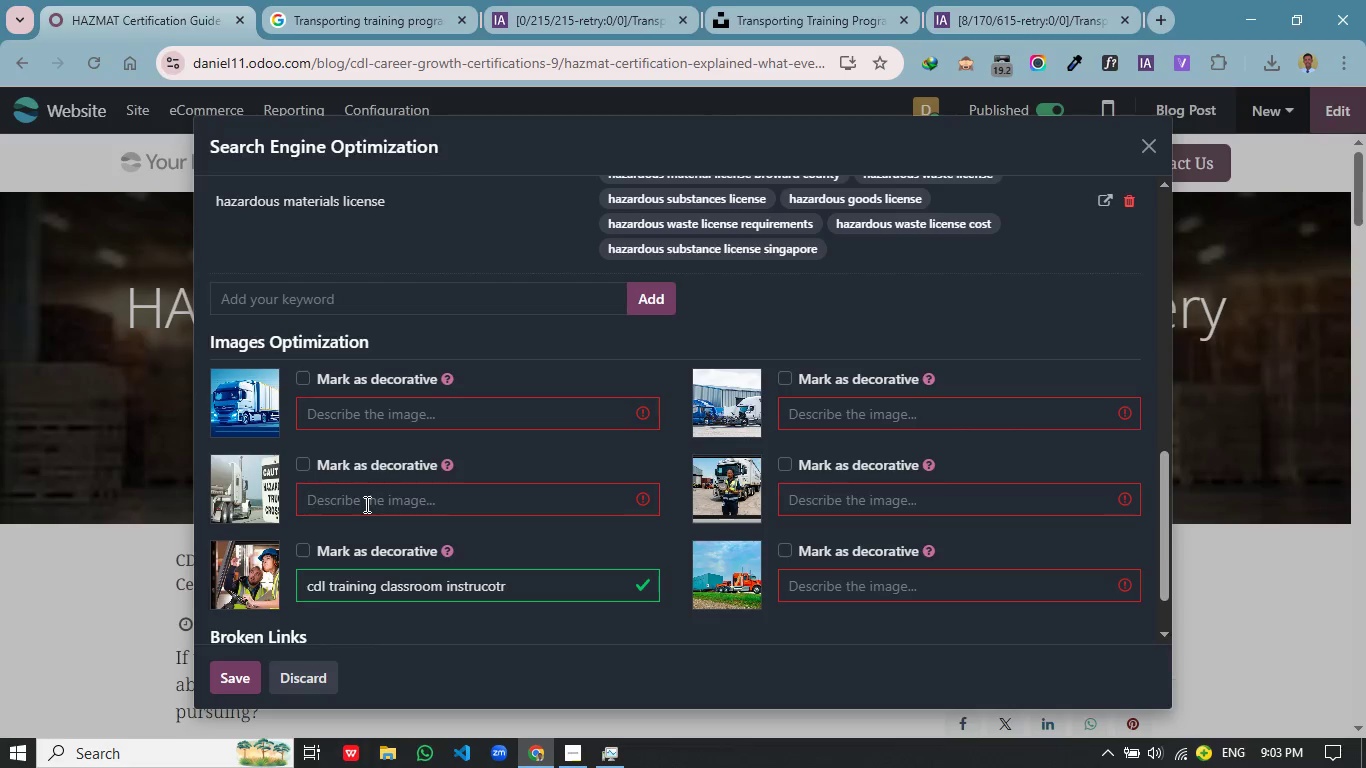 
wait(12.97)
 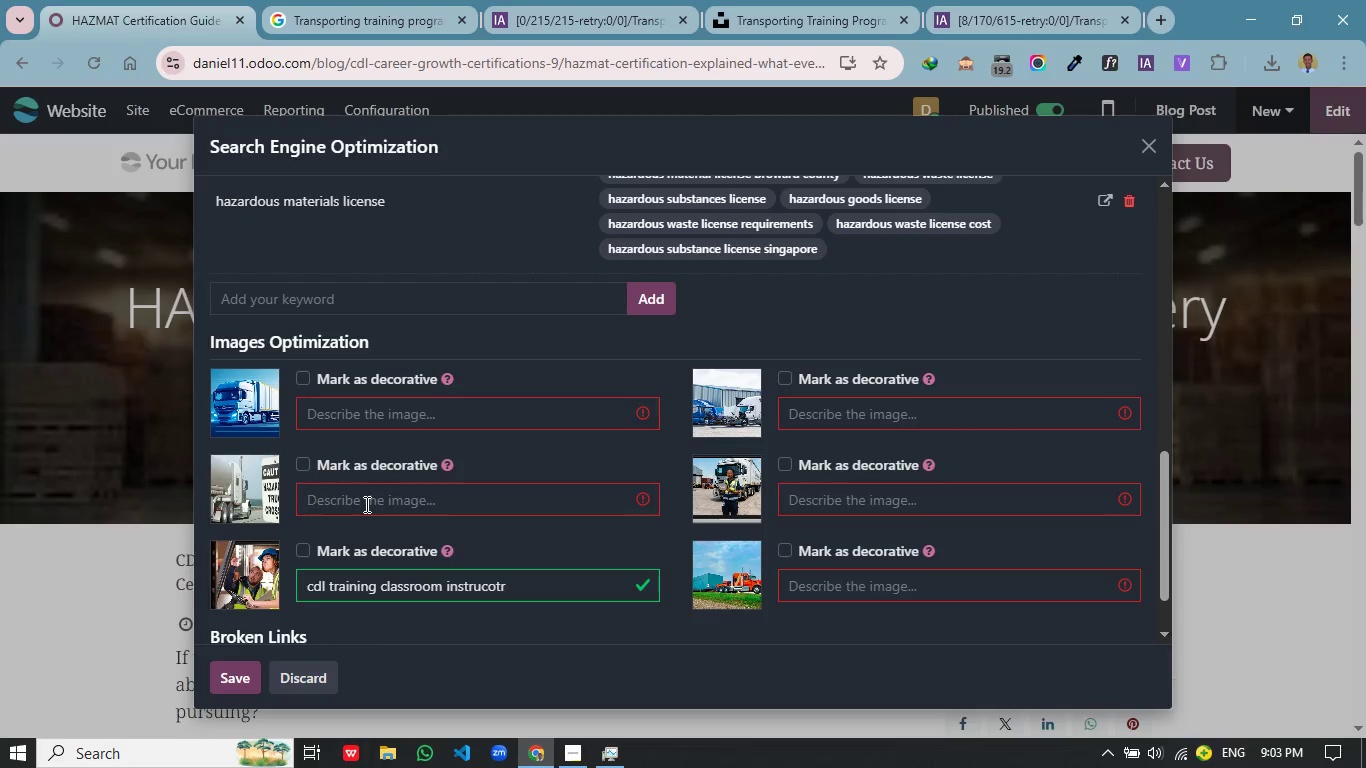 
type(chemical hazard labels safety)
 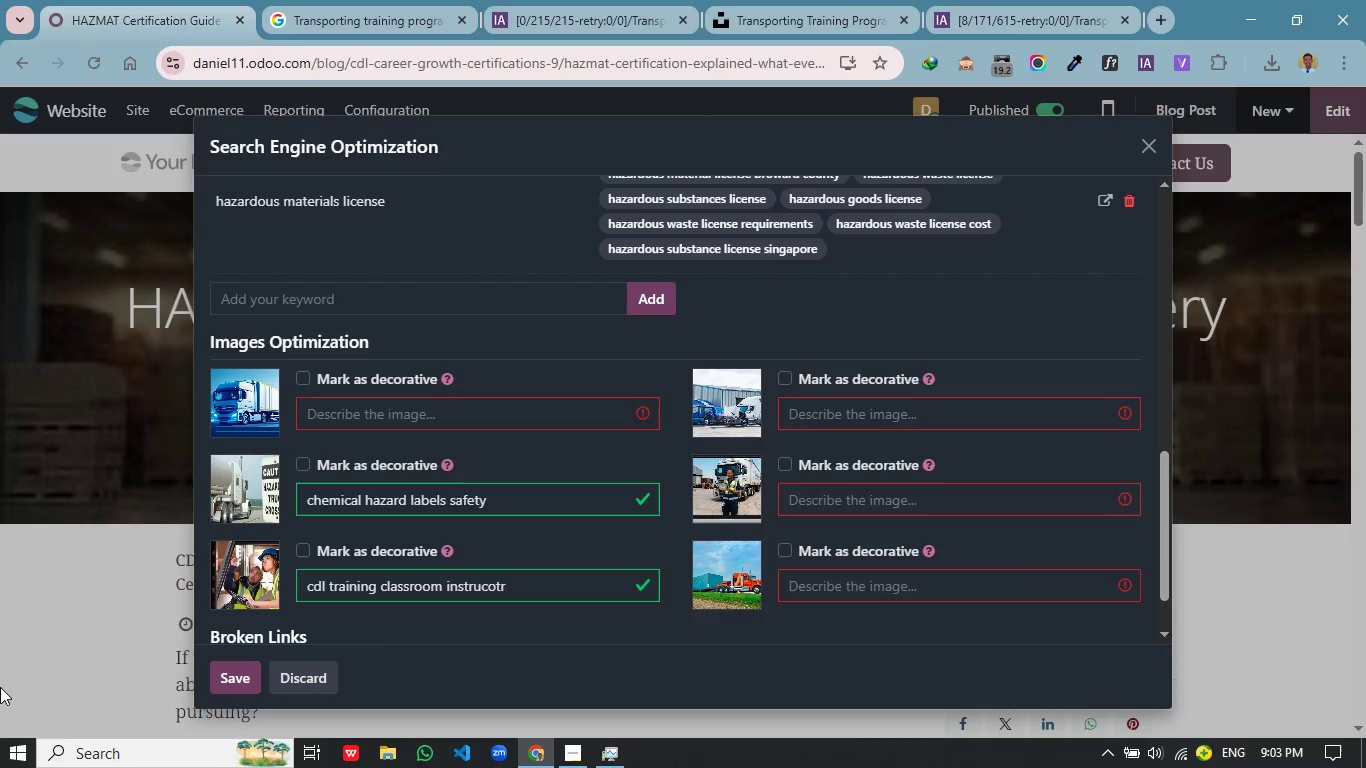 
wait(13.22)
 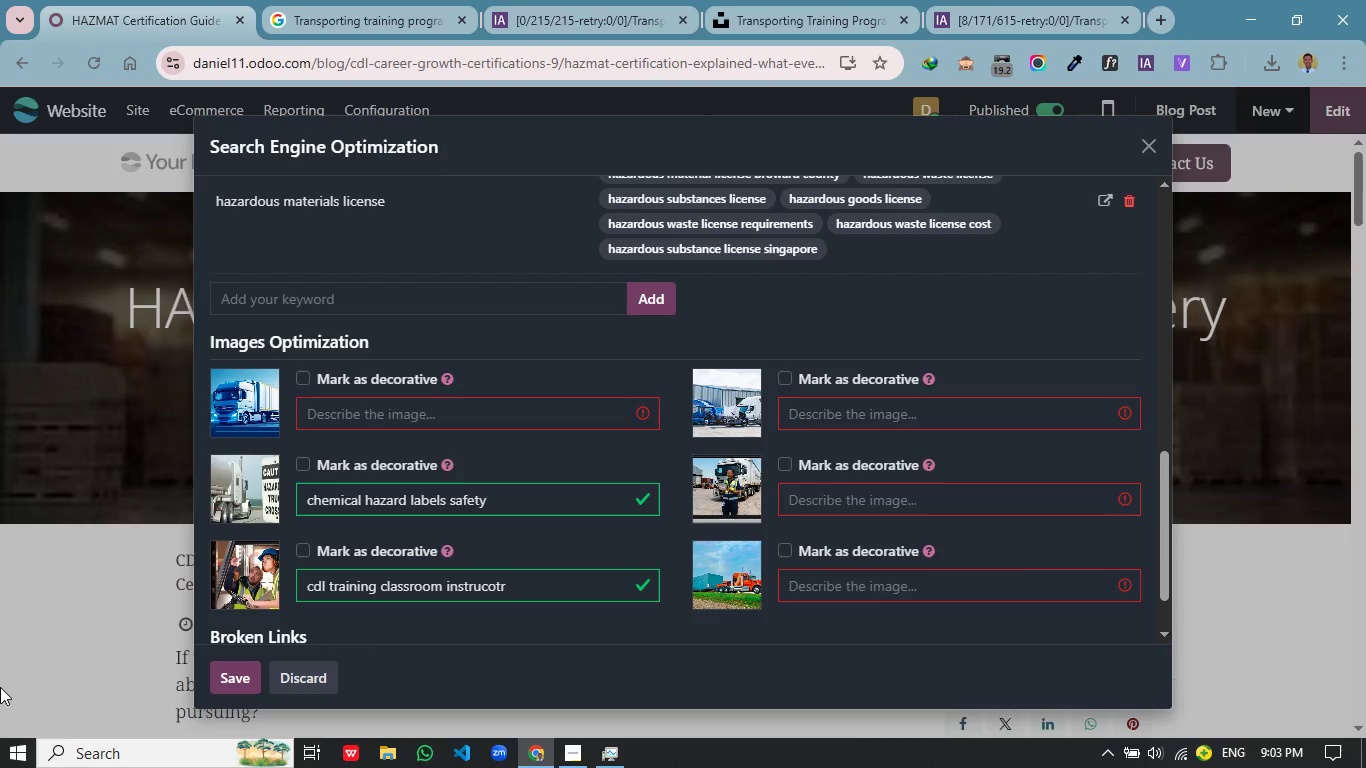 
left_click([406, 419])
 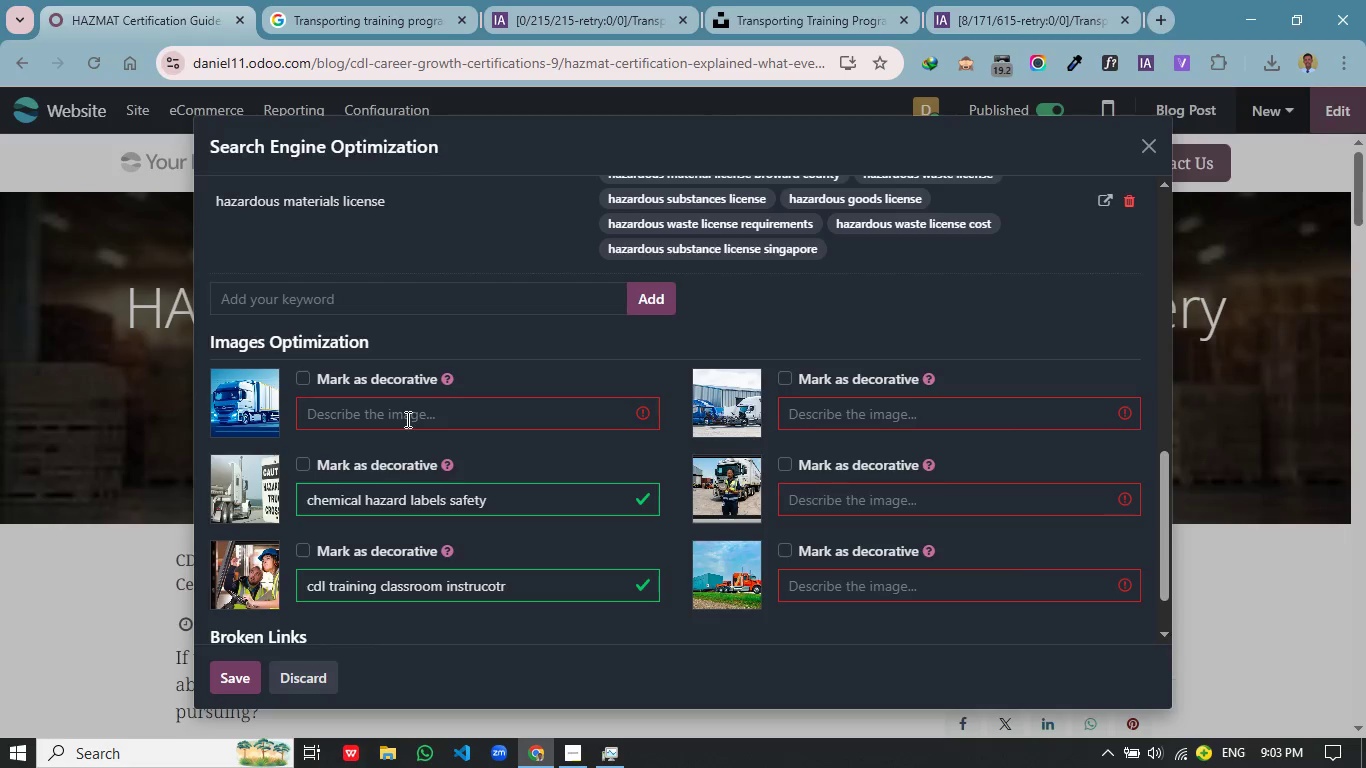 
type(hazmat truck highway tr)
key(Backspace)
type(anker transport)
 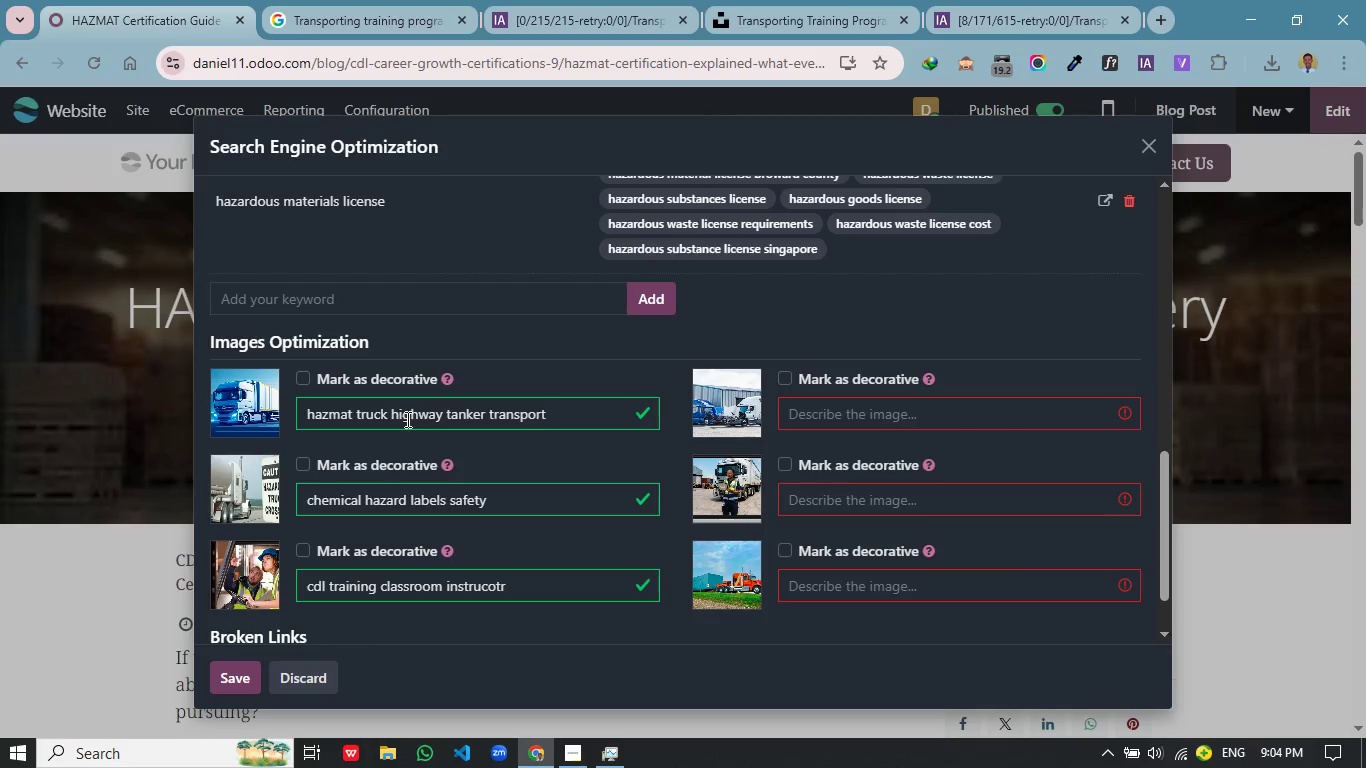 
key(Control+A)
 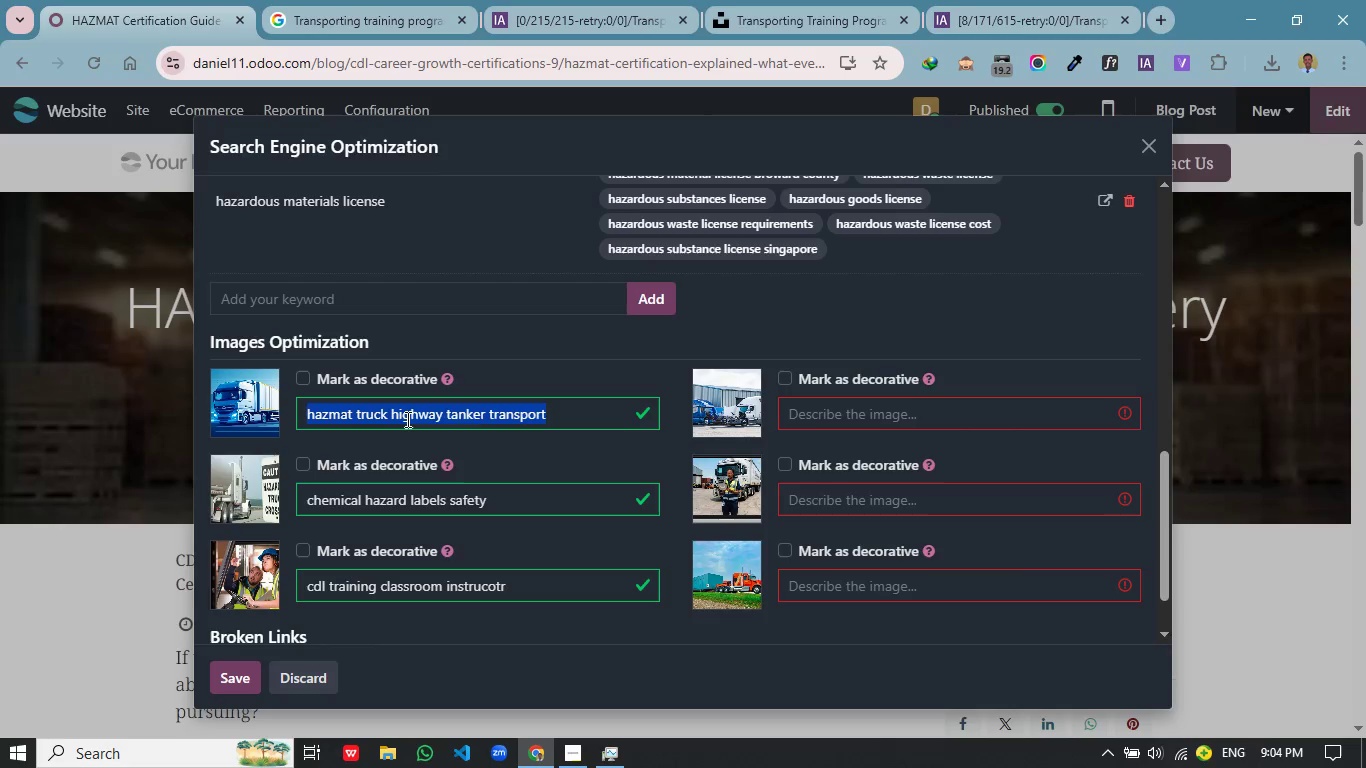 
key(Control+C)
 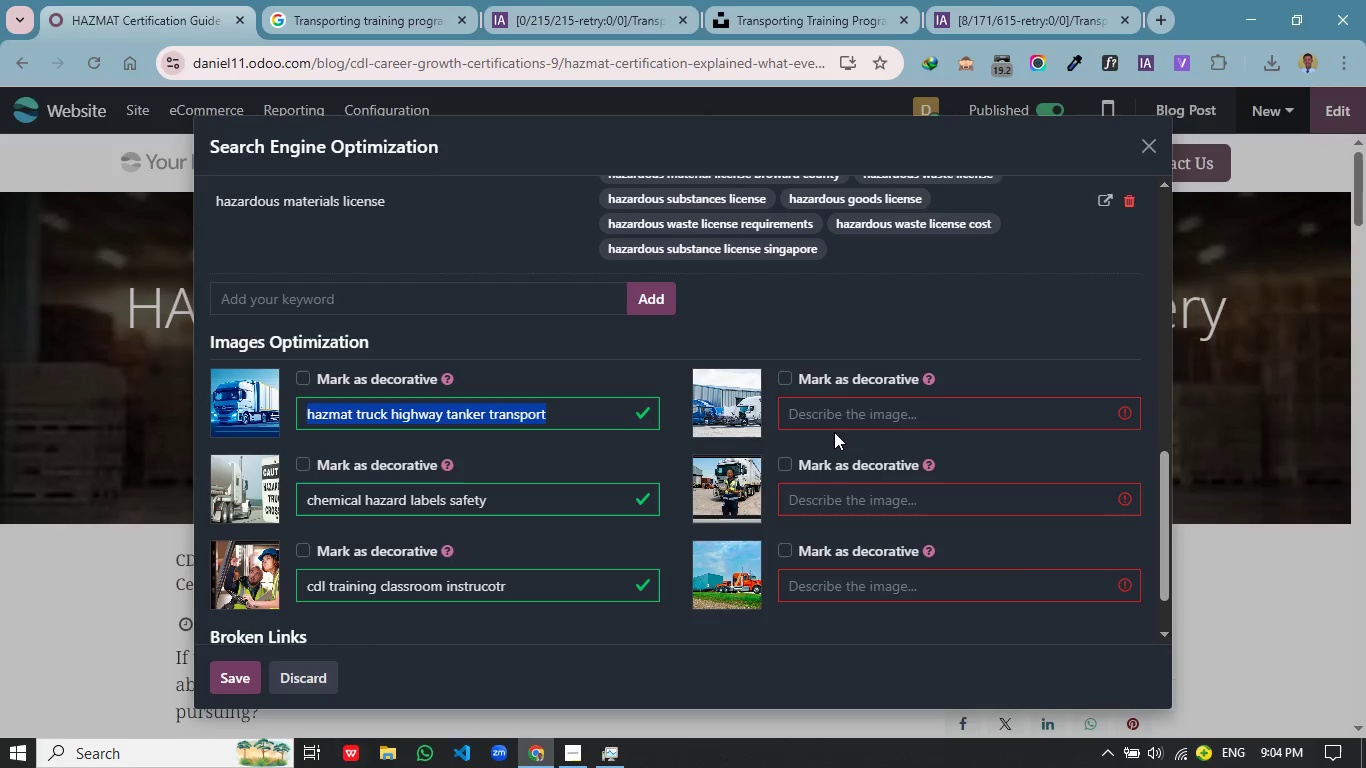 
left_click([882, 408])
 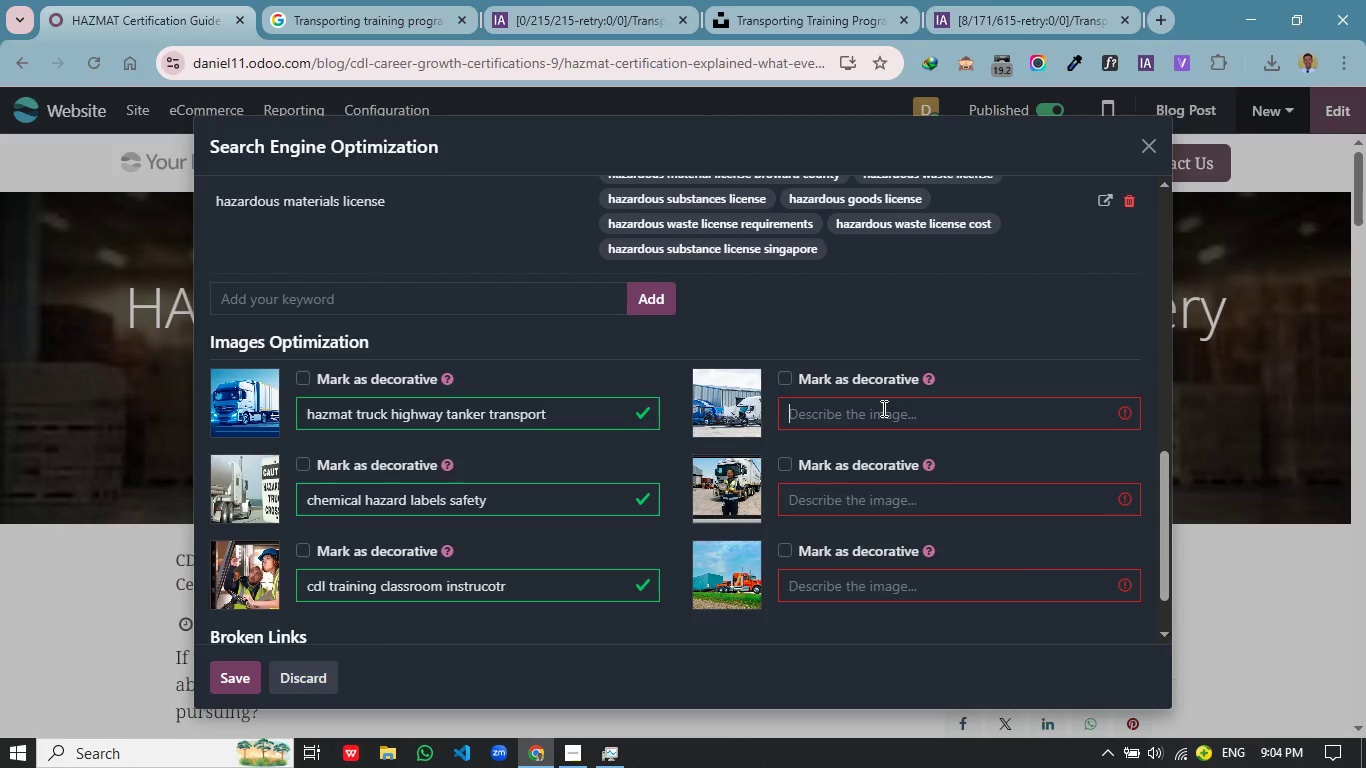 
key(Control+V)
 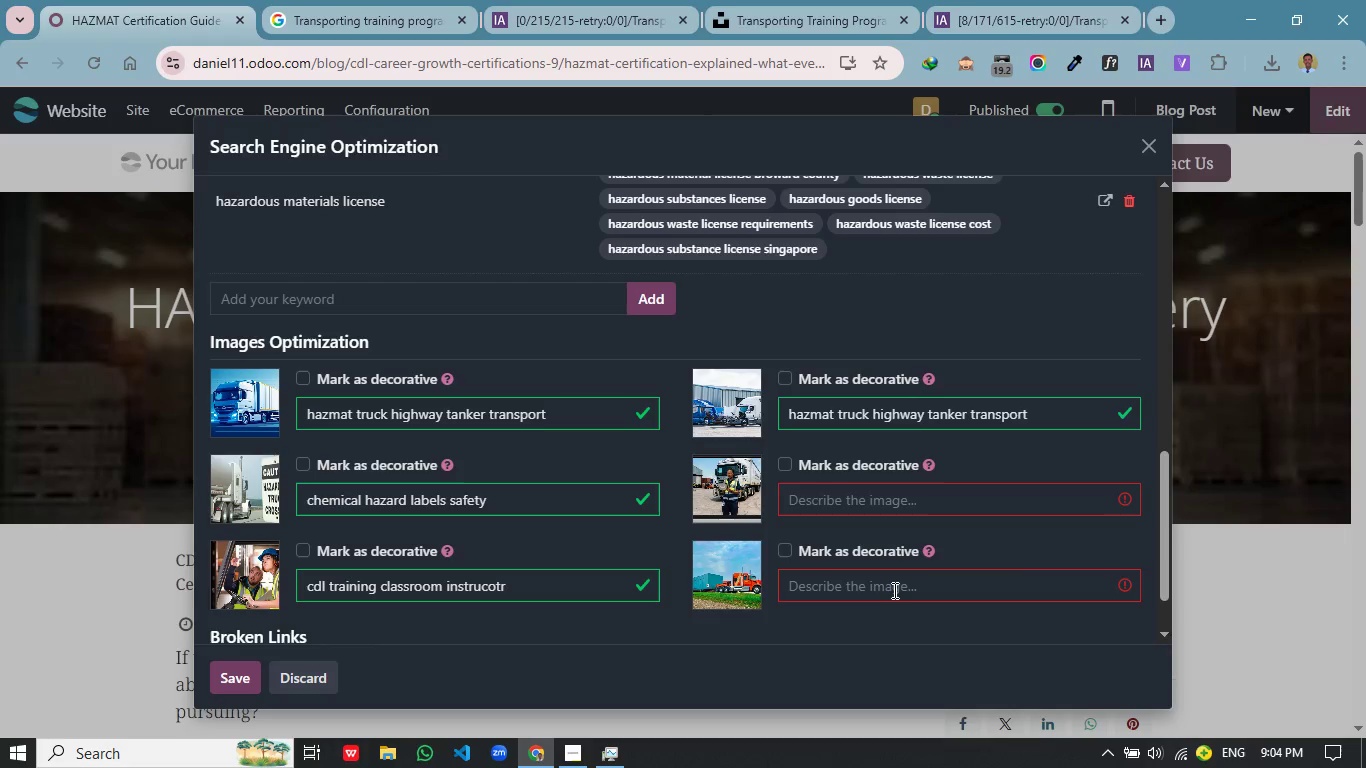 
left_click([893, 590])
 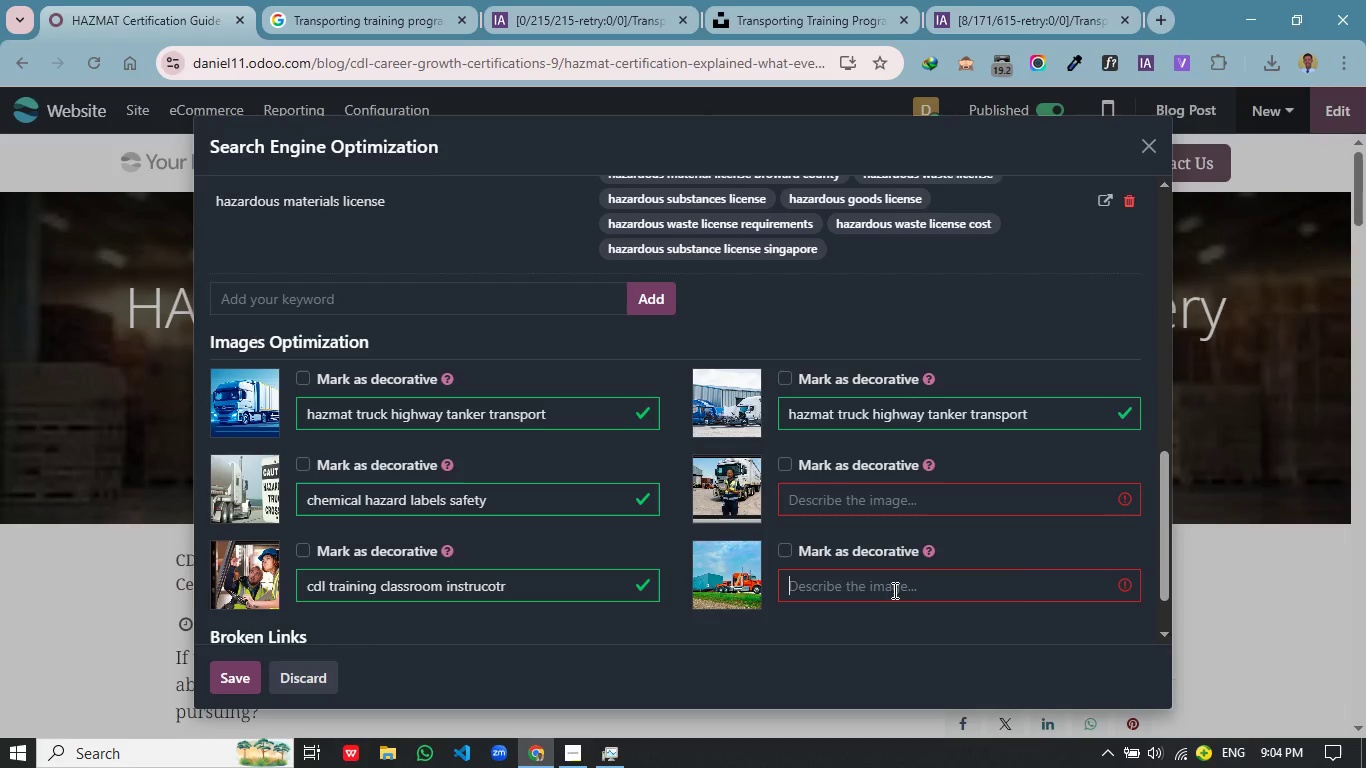 
key(Control+V)
 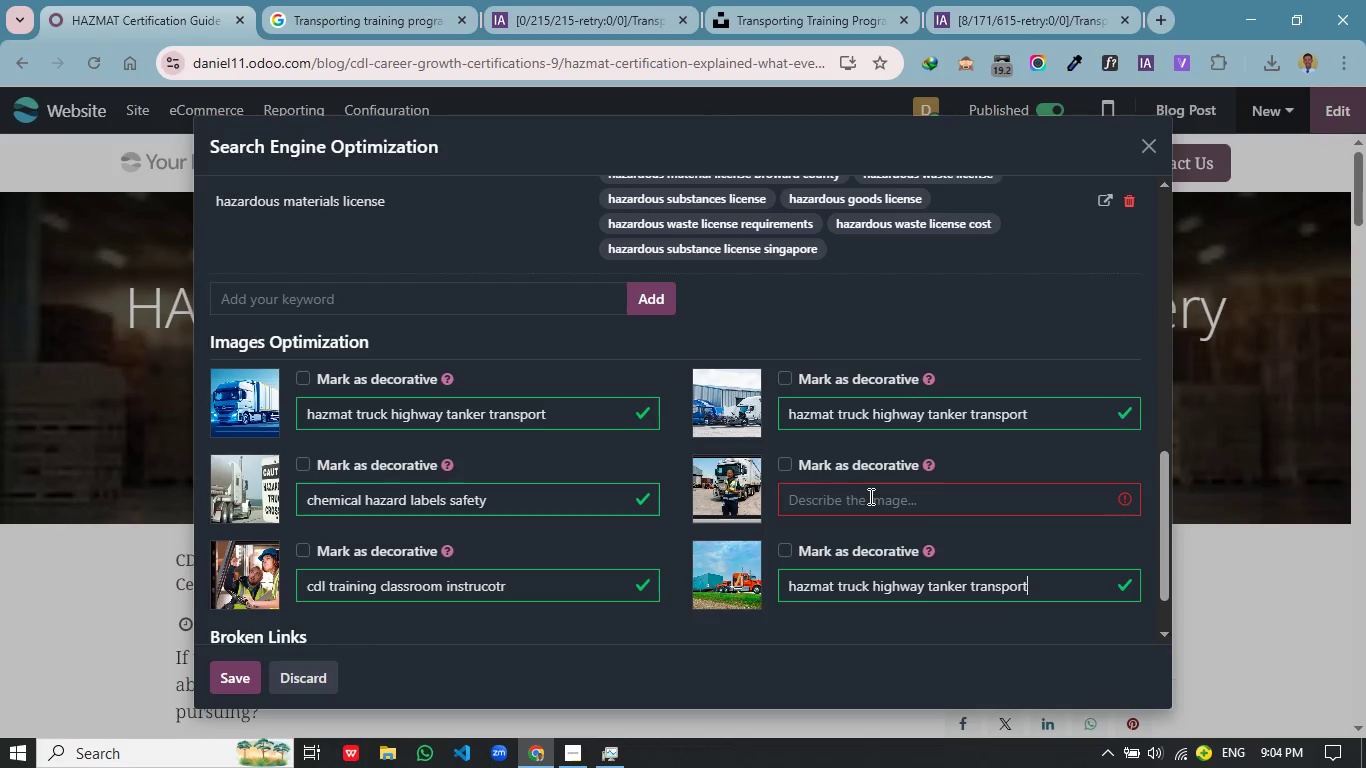 
left_click([869, 496])
 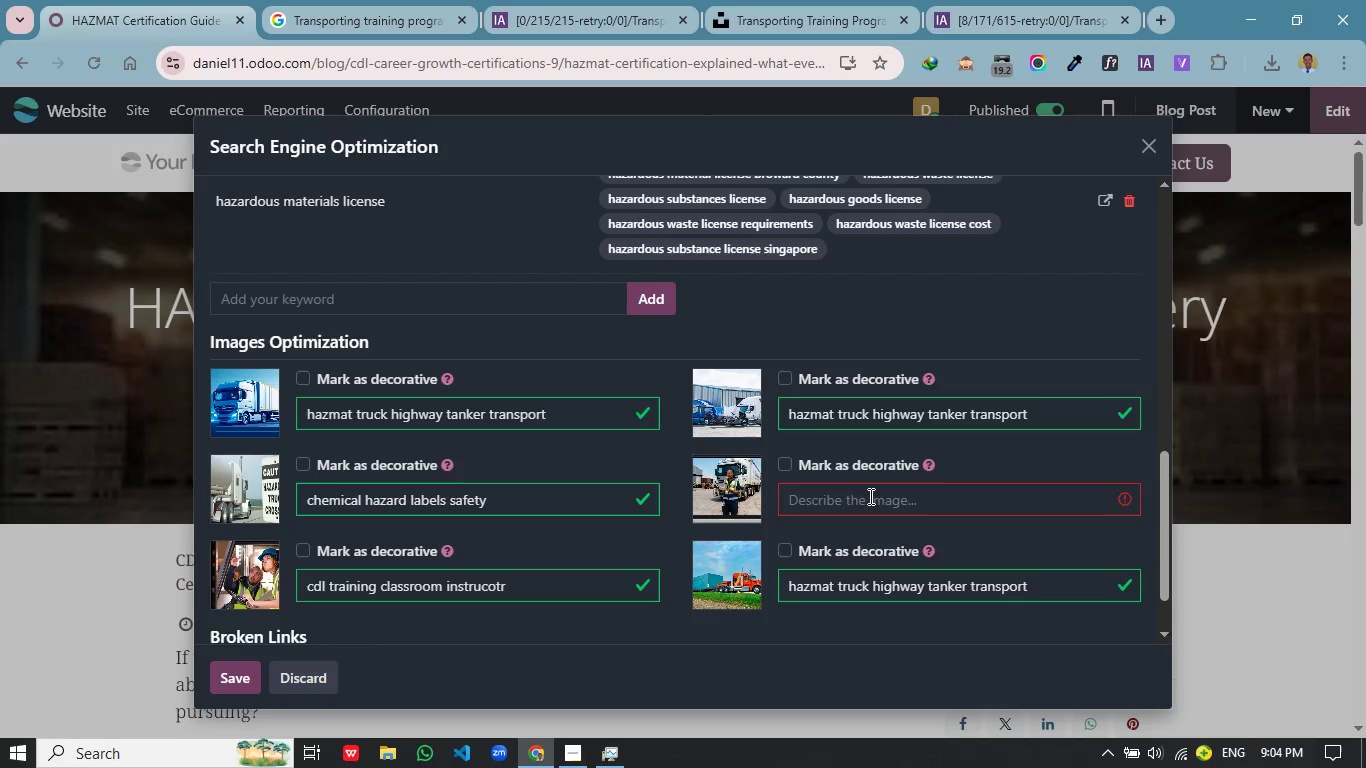 
type(cdl training class)
key(Backspace)
key(Backspace)
key(Backspace)
key(Backspace)
key(Backspace)
 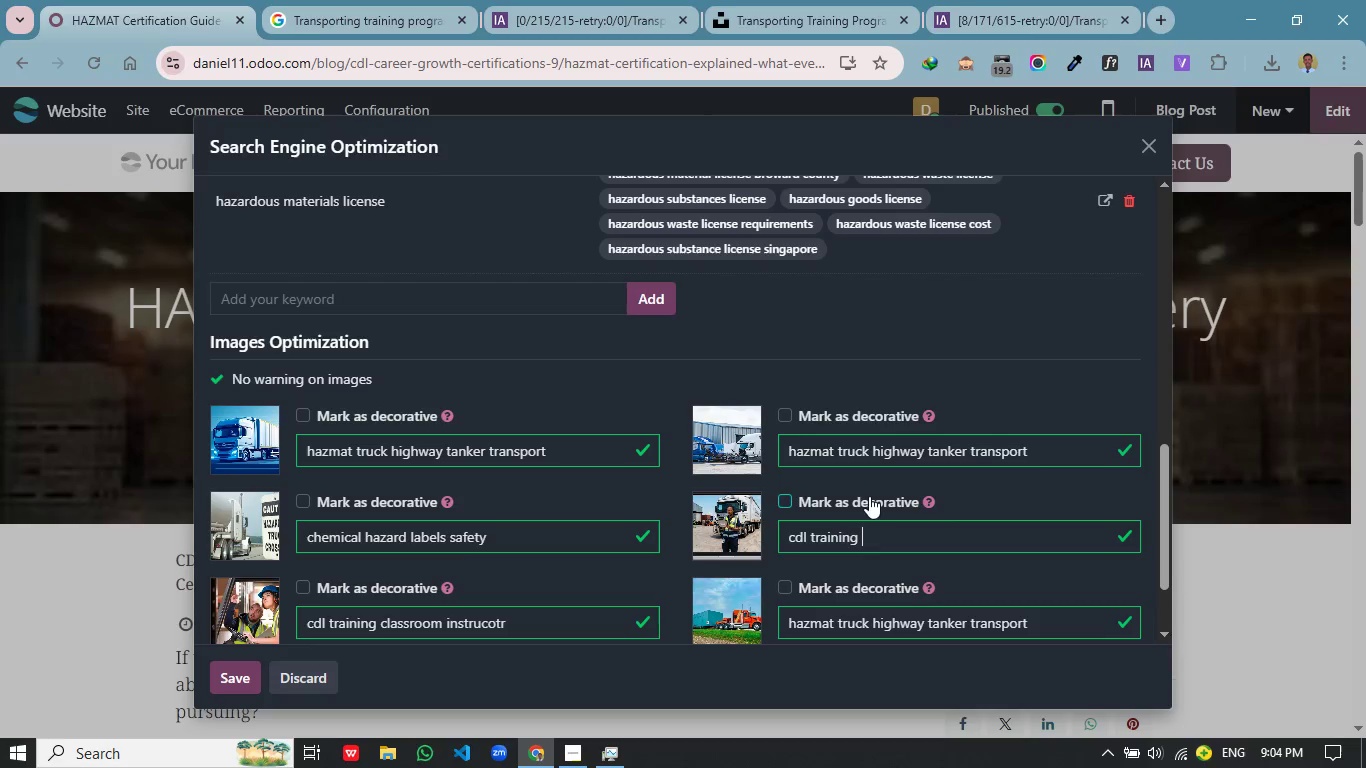 
left_click([959, 332])
 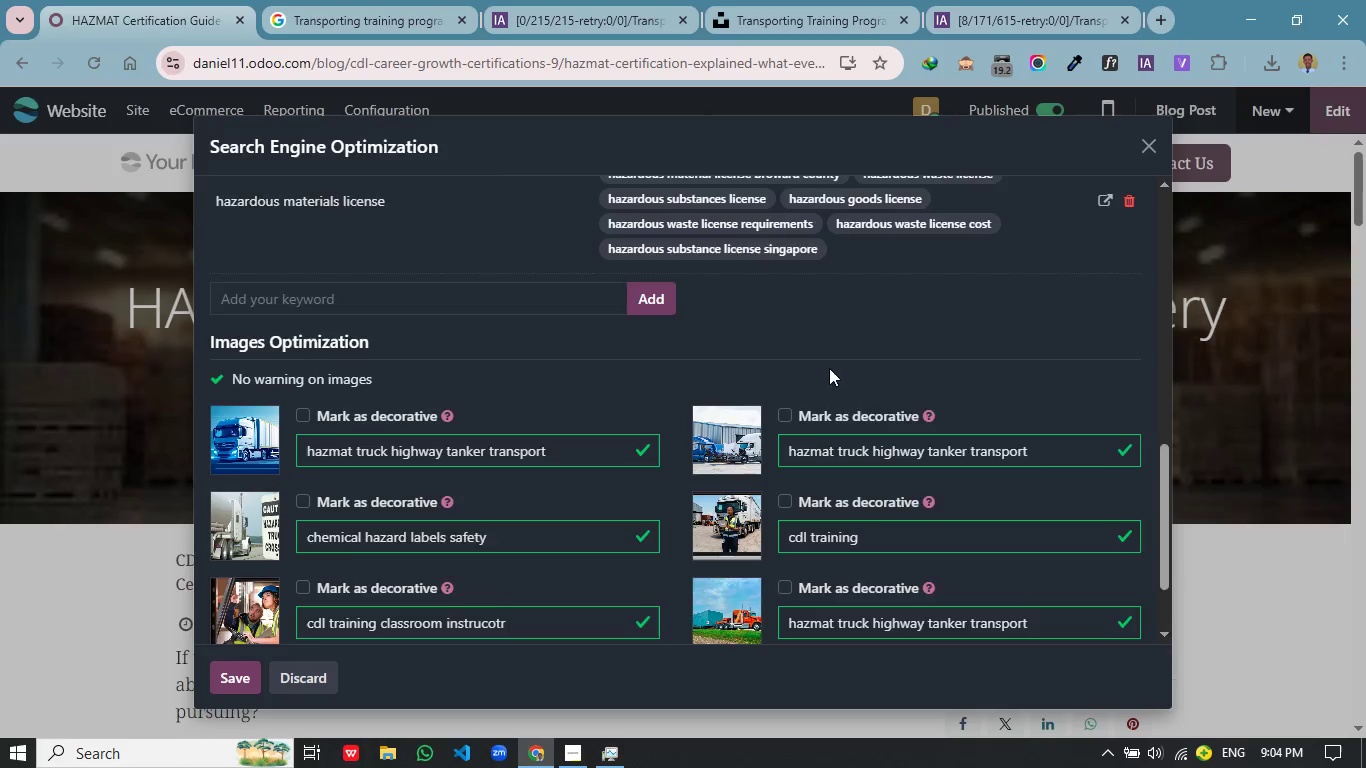 
scroll: coordinate [814, 393], scroll_direction: up, amount: 10.0
 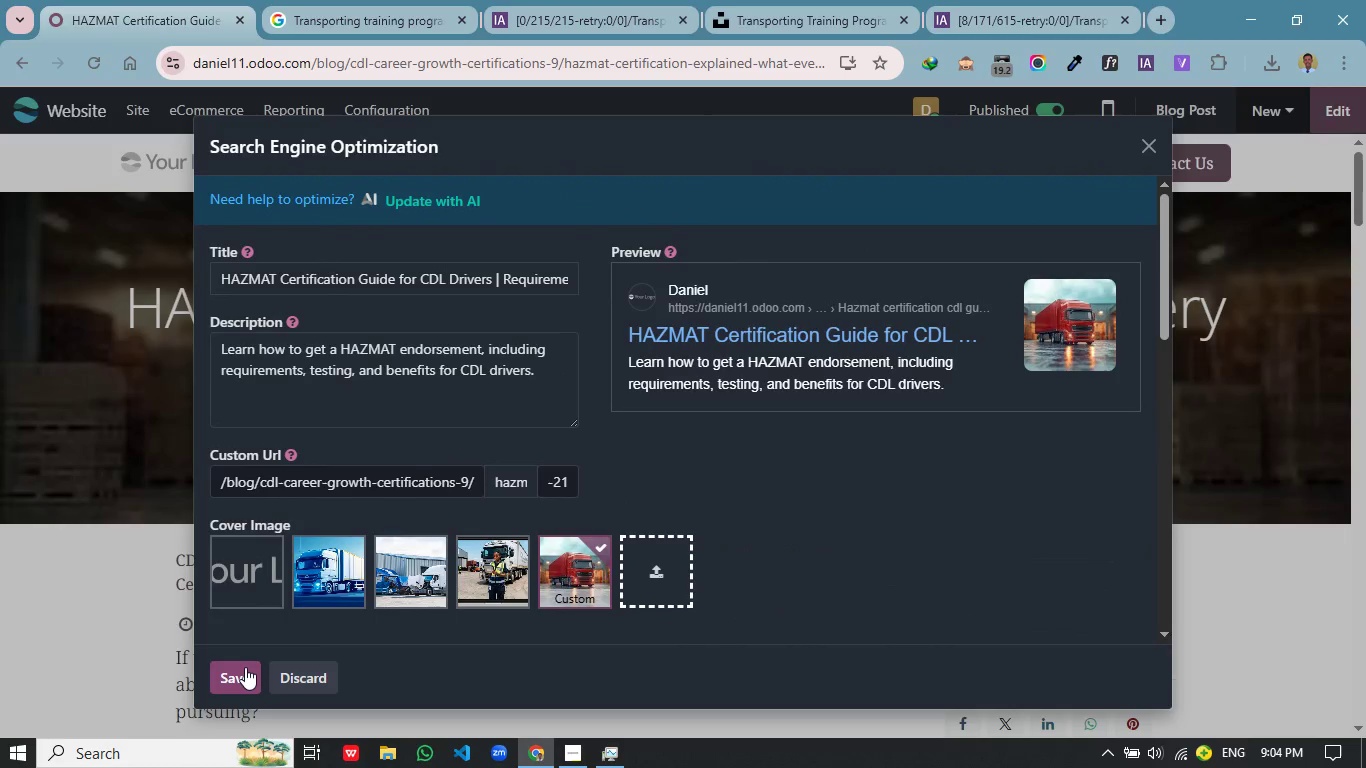 
left_click([244, 668])
 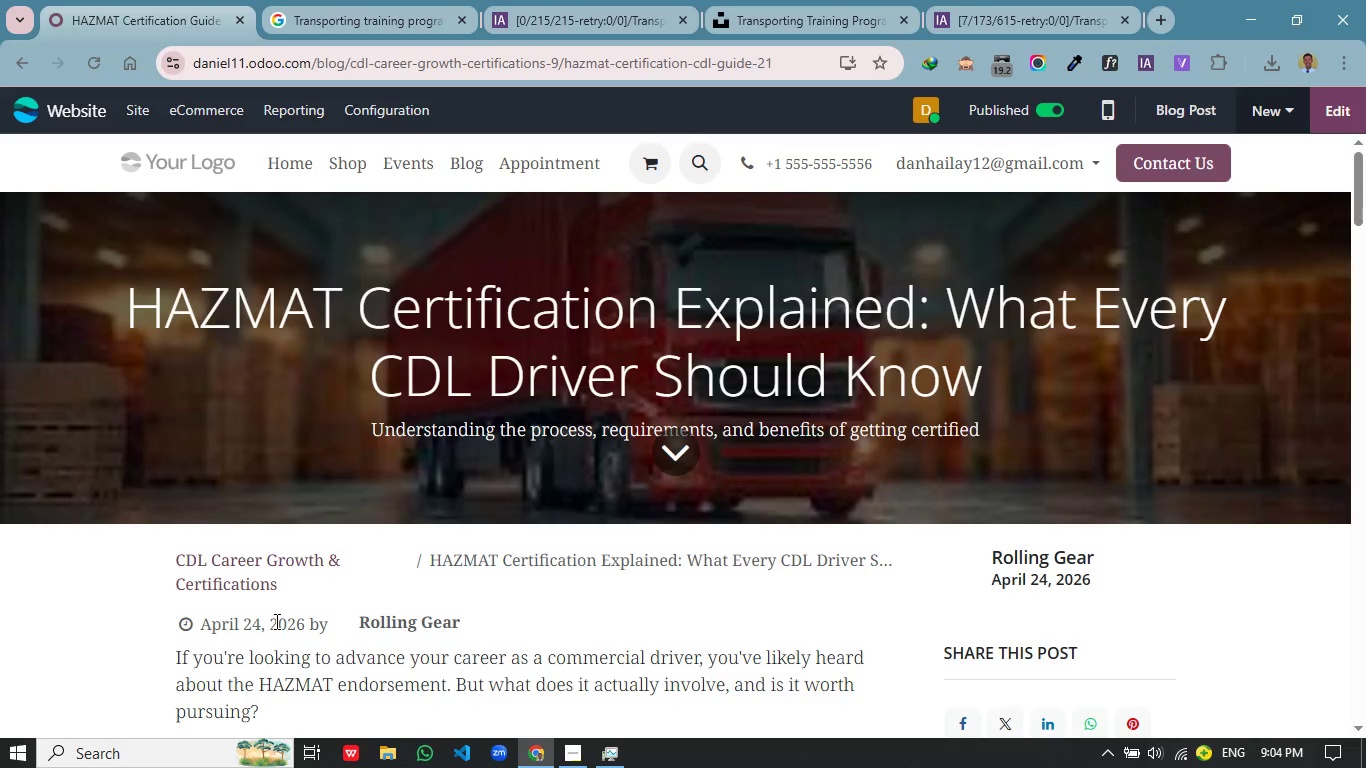 
scroll: coordinate [495, 540], scroll_direction: down, amount: 4.0
 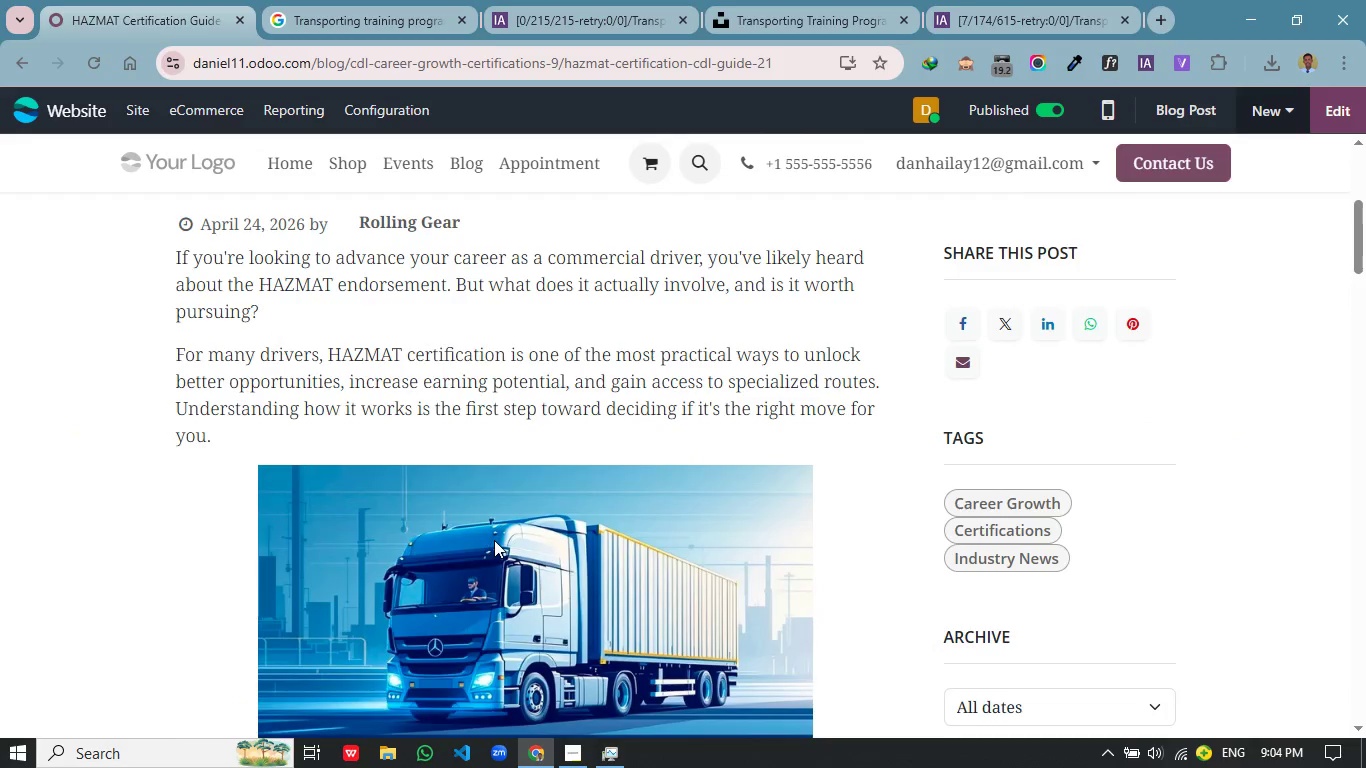 
left_click([1098, 107])
 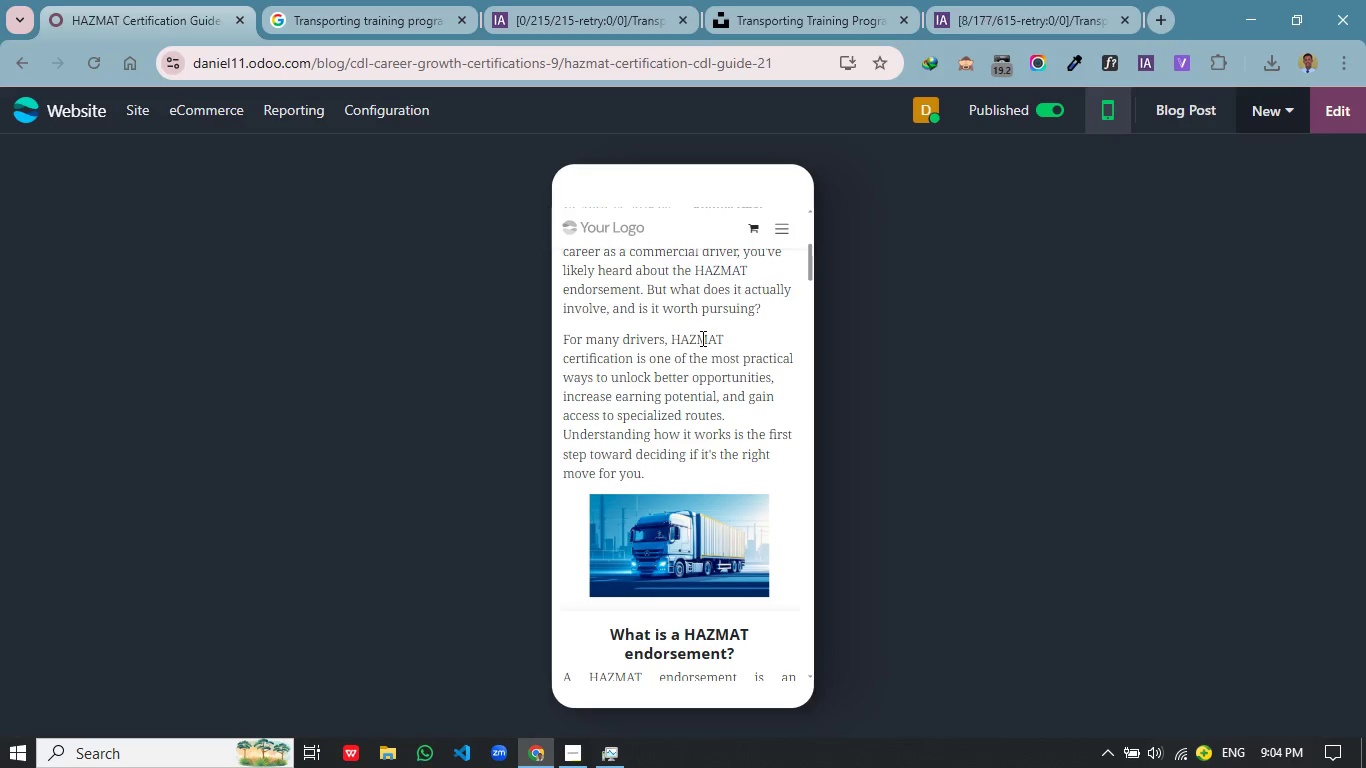 
scroll: coordinate [701, 341], scroll_direction: down, amount: 72.0
 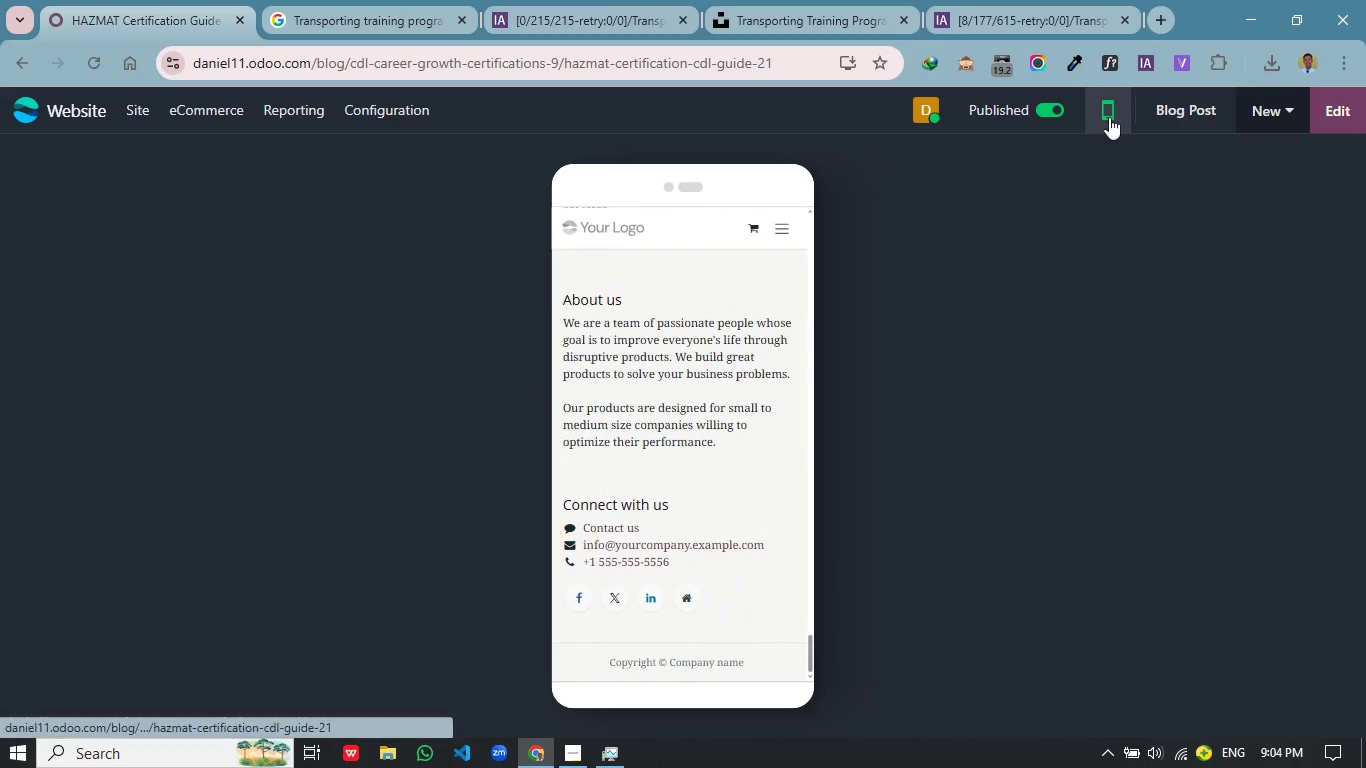 
left_click([1109, 117])
 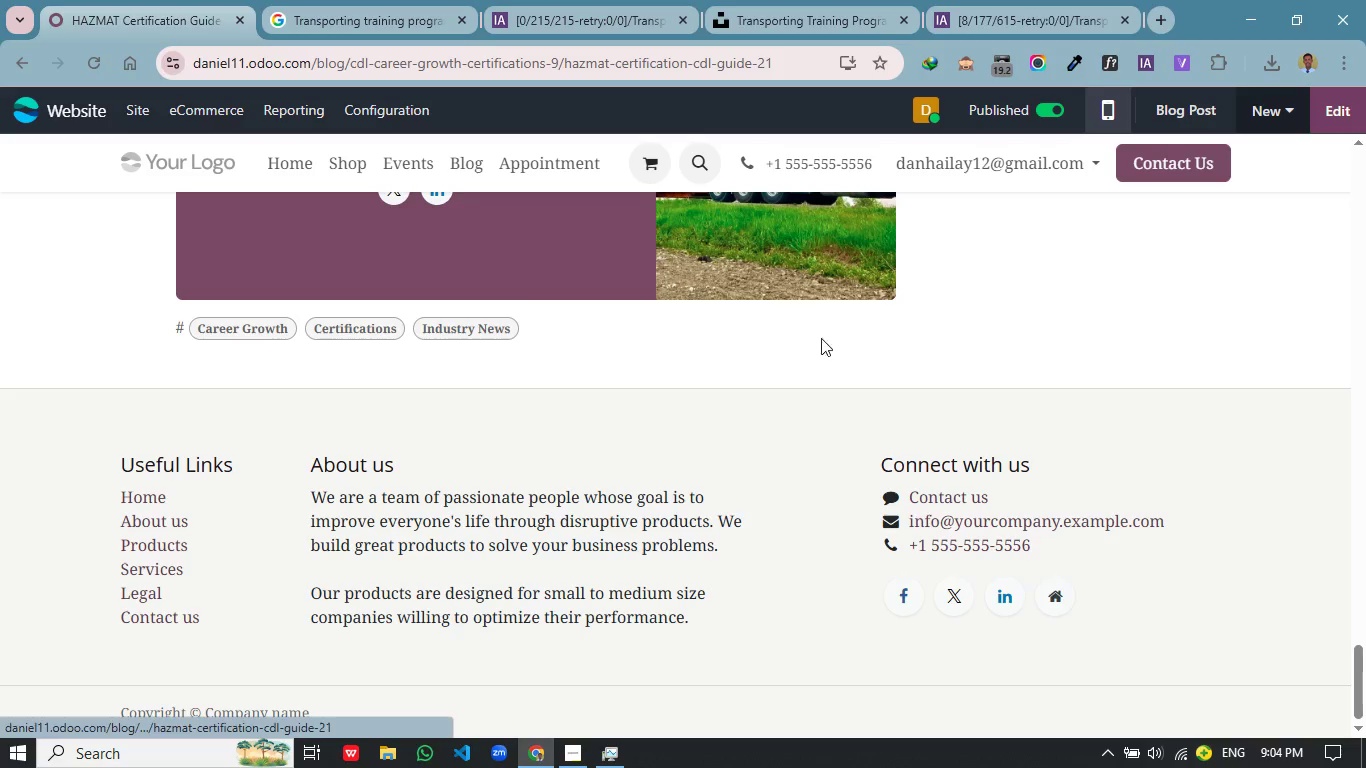 
scroll: coordinate [797, 349], scroll_direction: up, amount: 41.0
 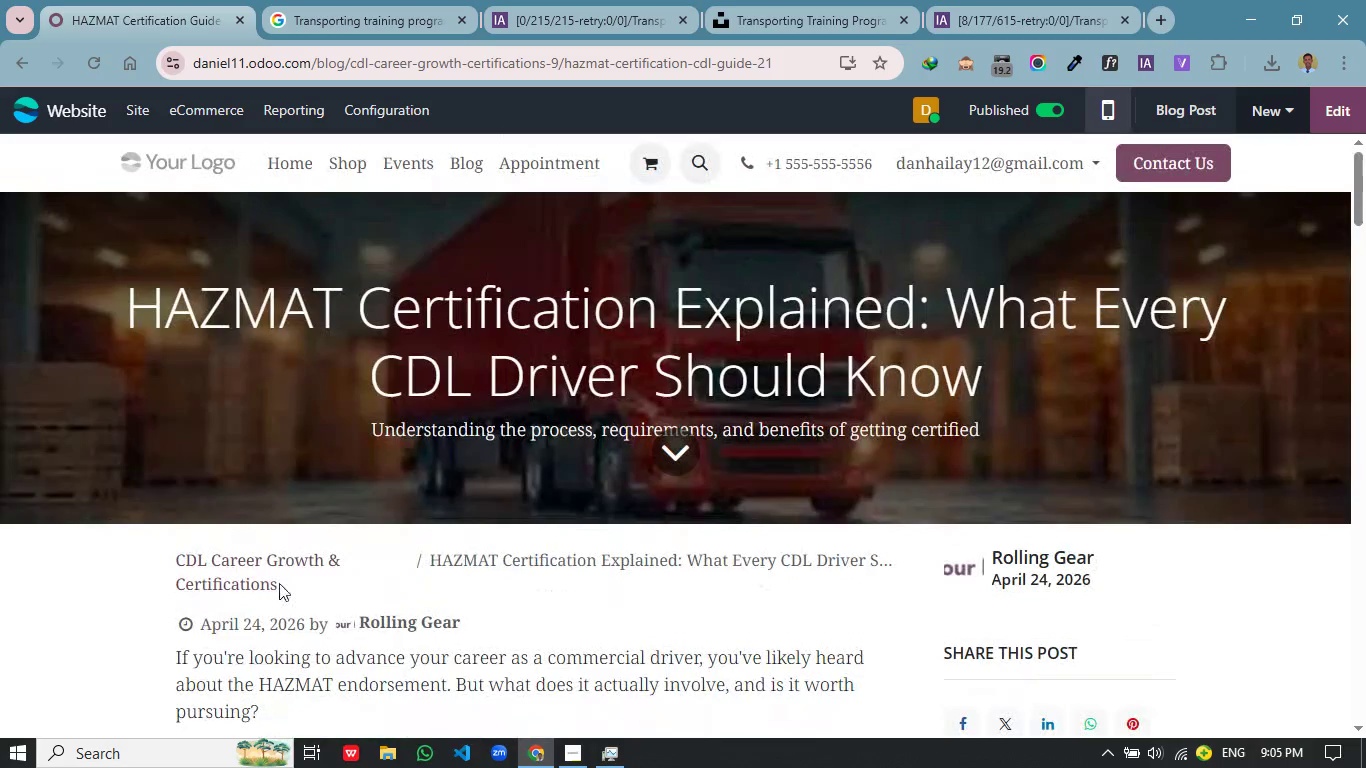 
left_click([273, 565])
 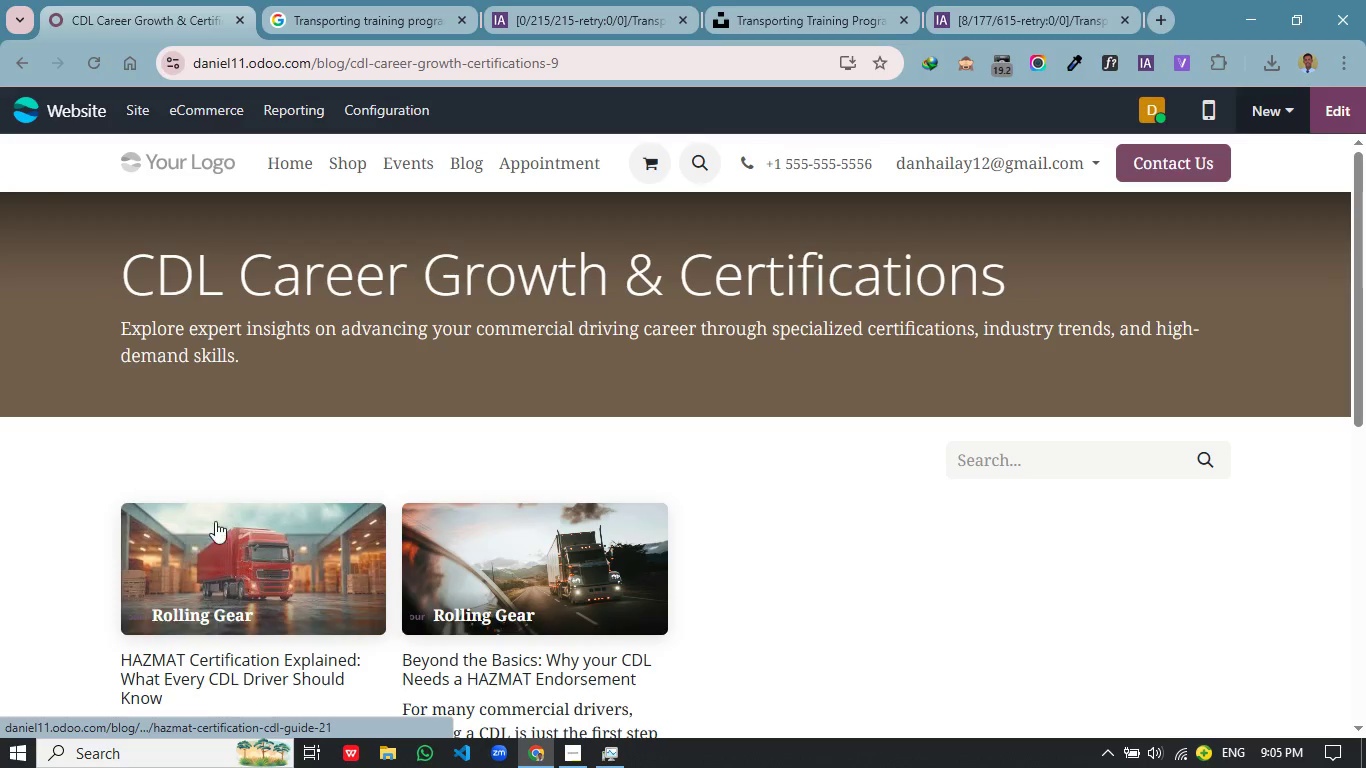 
wait(6.81)
 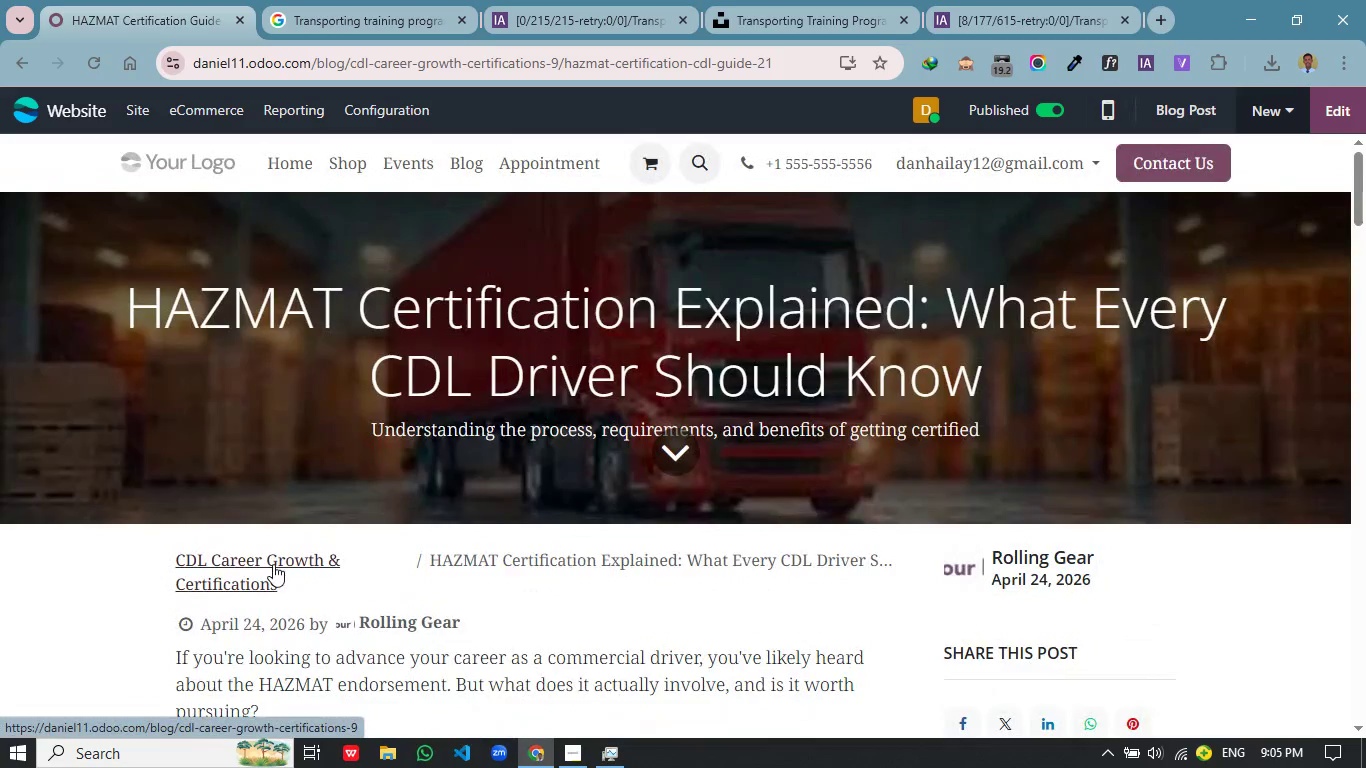 
scroll: coordinate [671, 457], scroll_direction: down, amount: 6.0
 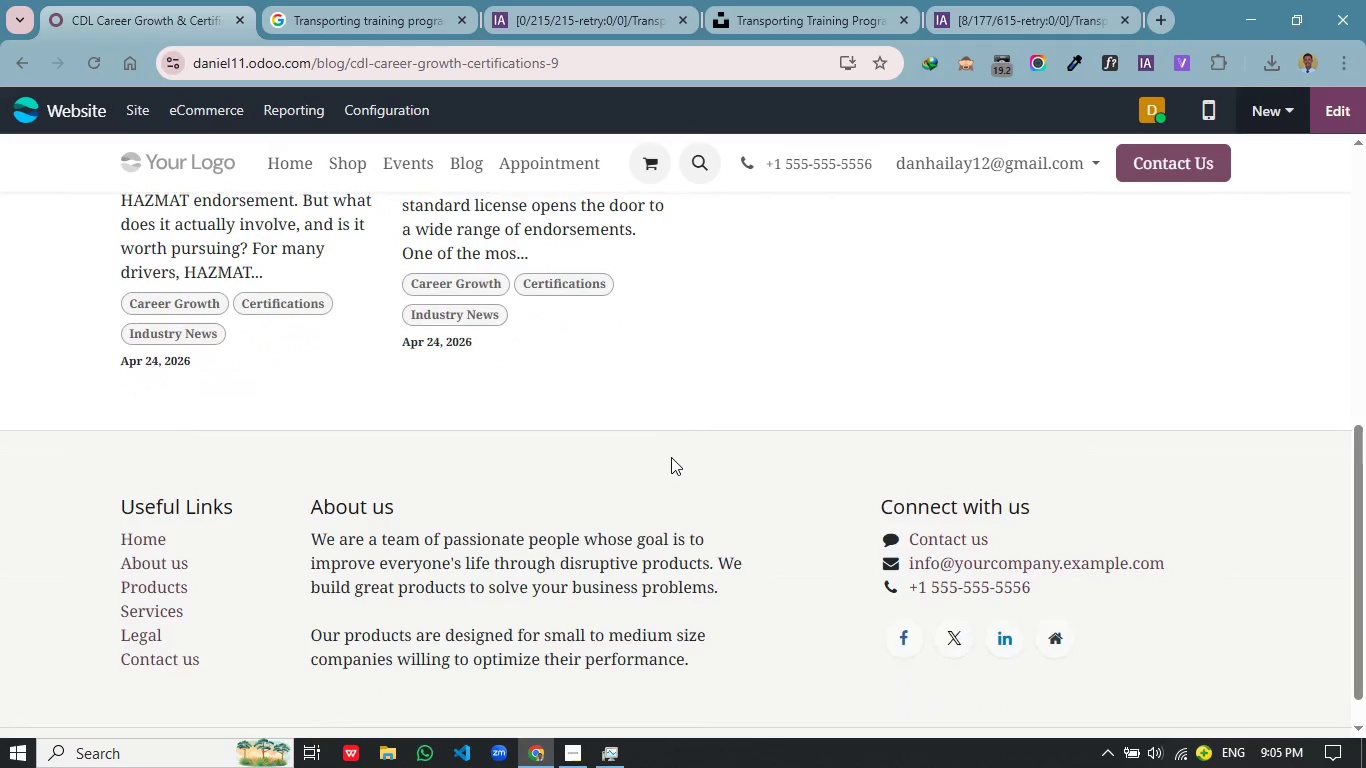 
scroll: coordinate [531, 395], scroll_direction: up, amount: 10.0
 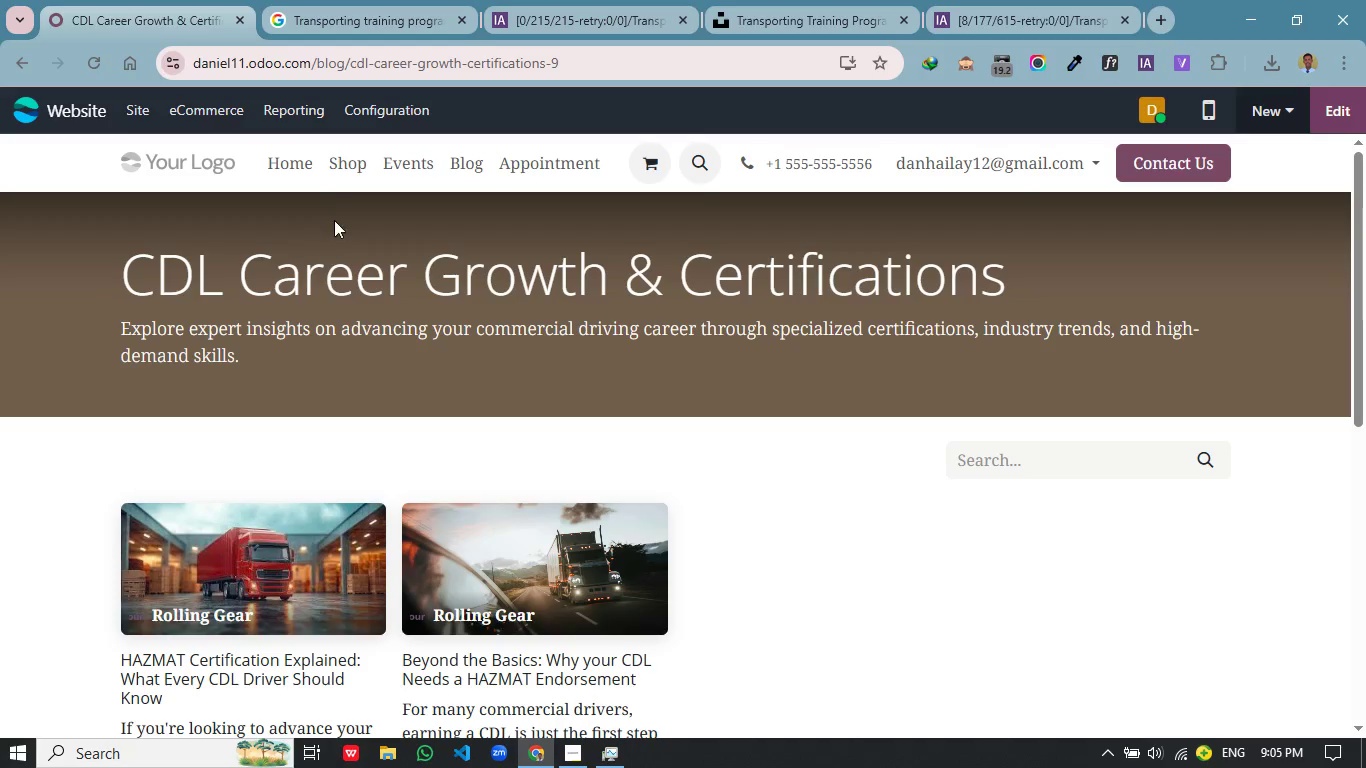 
left_click([300, 172])
 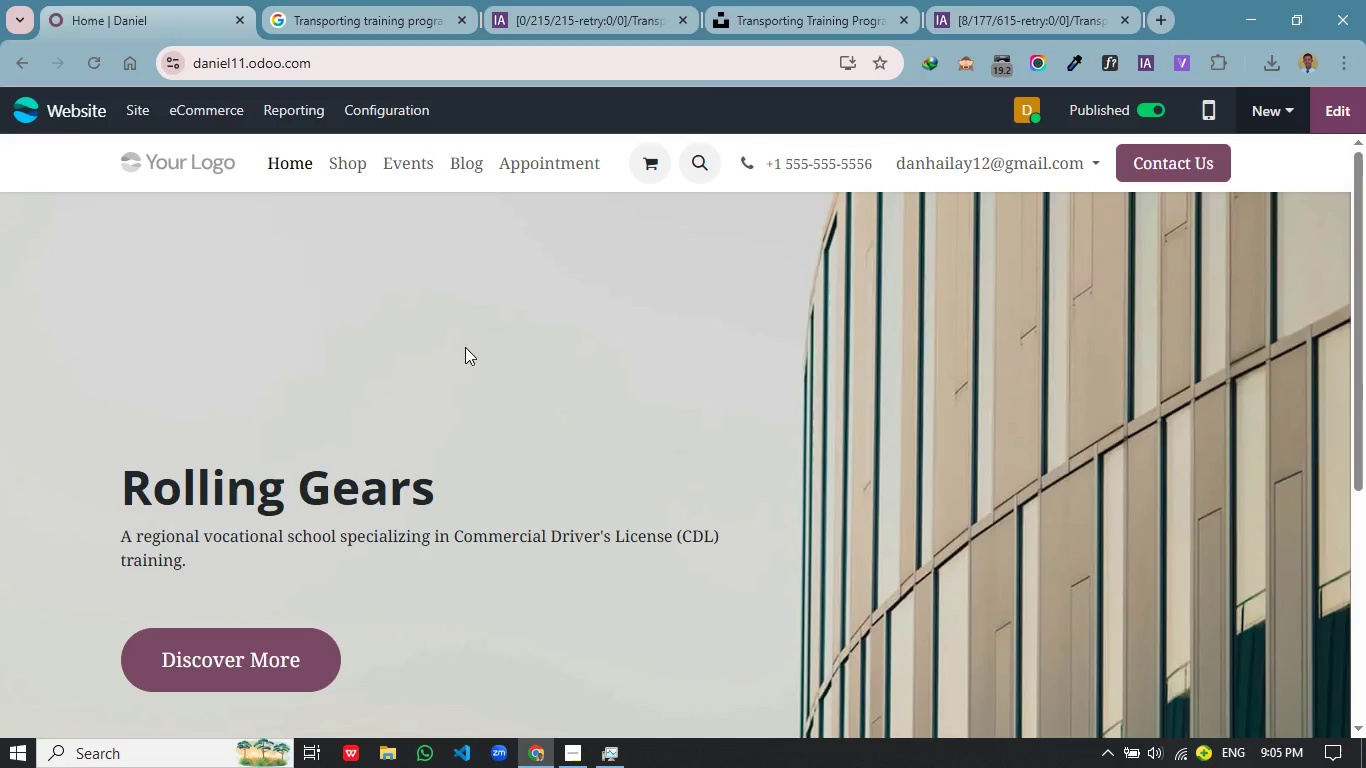 